 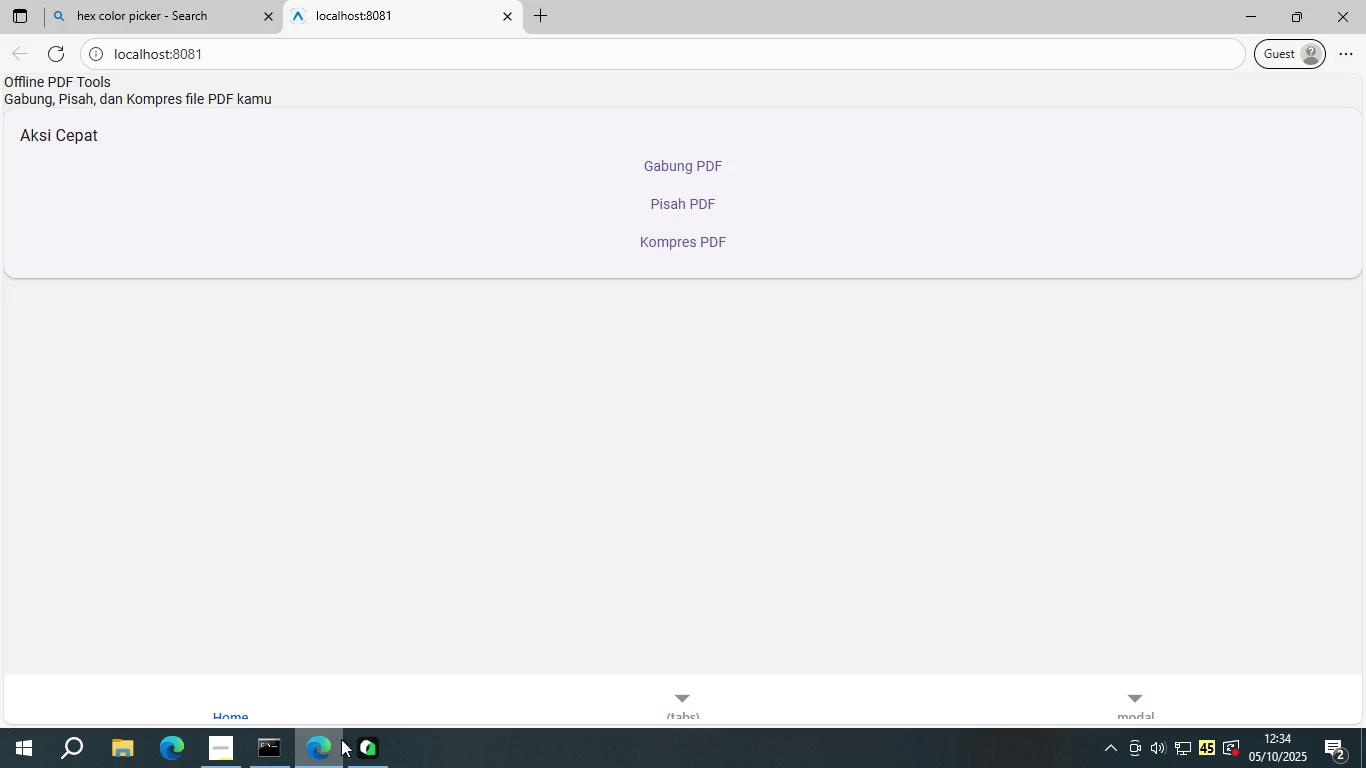 
left_click([544, 612])
 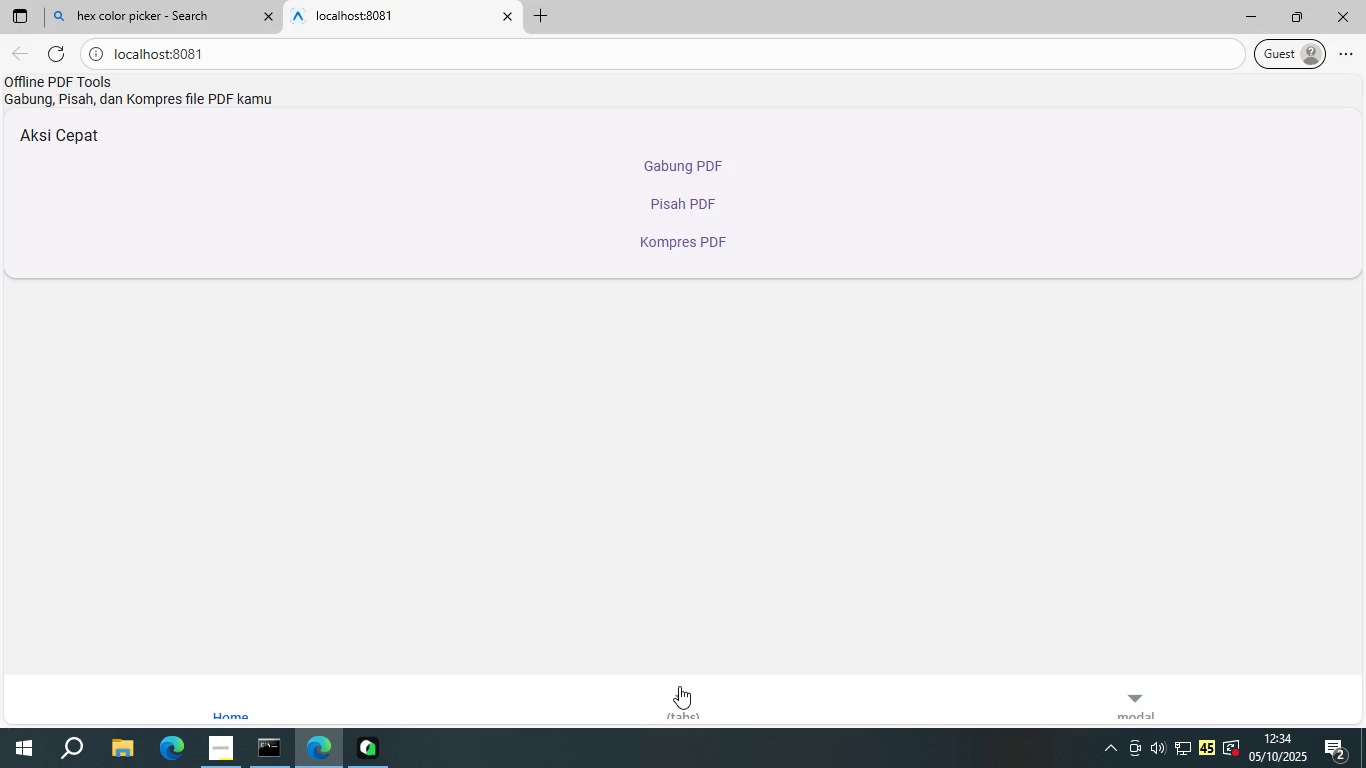 
left_click([679, 686])
 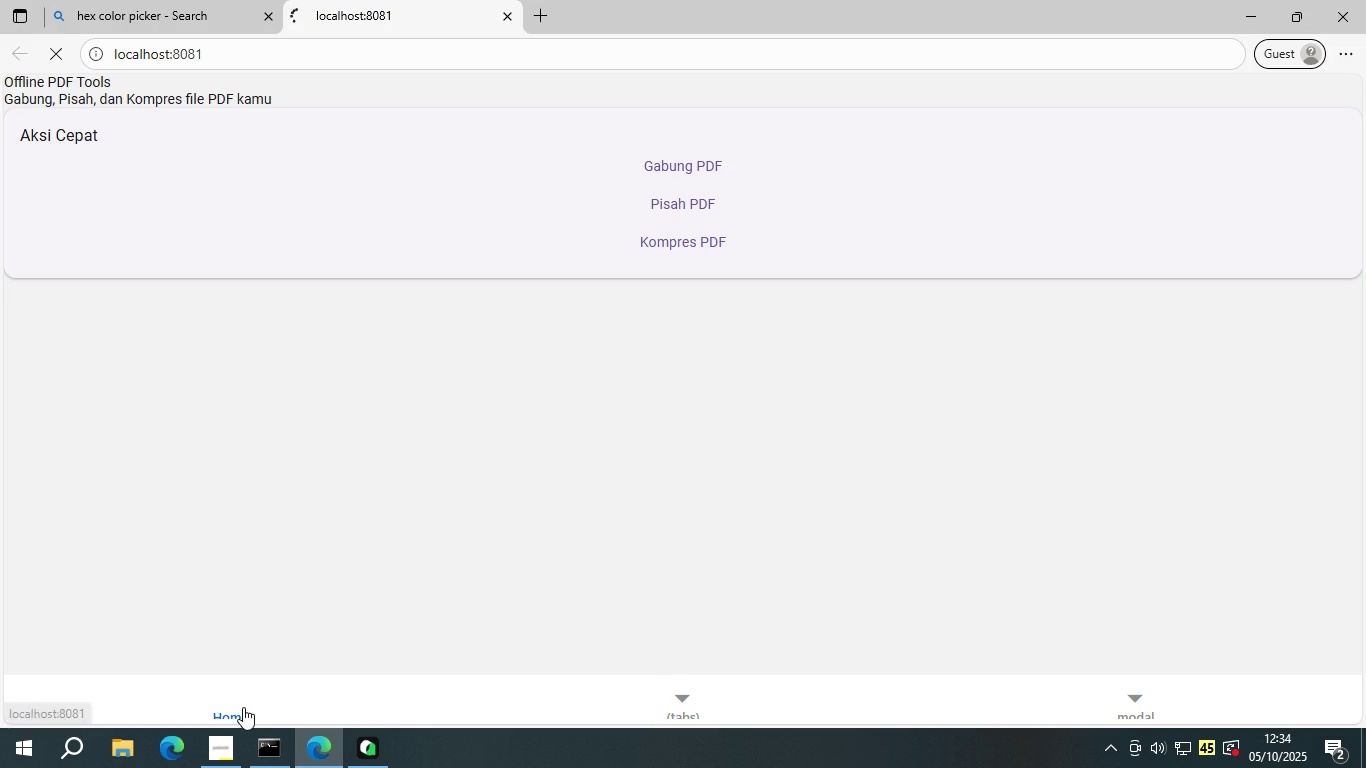 
left_click([241, 706])
 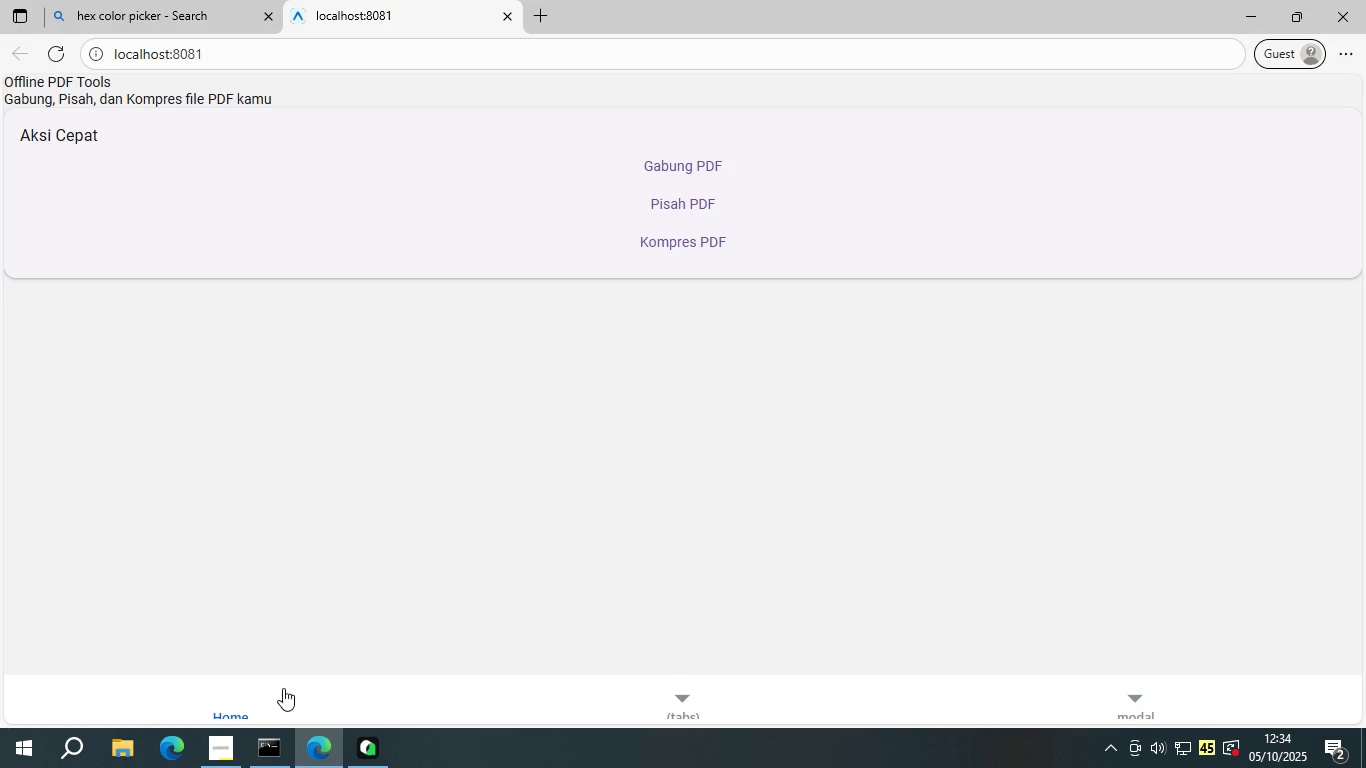 
scroll: coordinate [384, 647], scroll_direction: down, amount: 2.0
 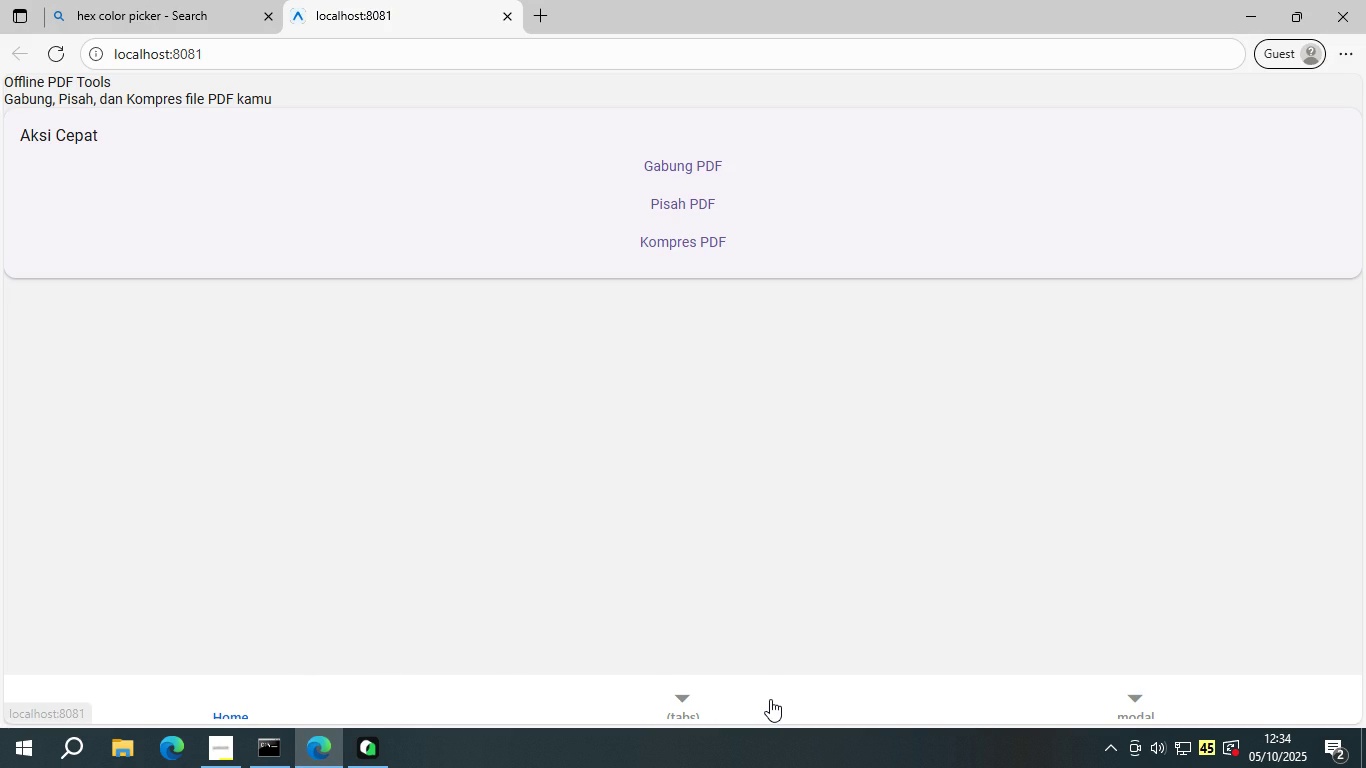 
left_click([770, 699])
 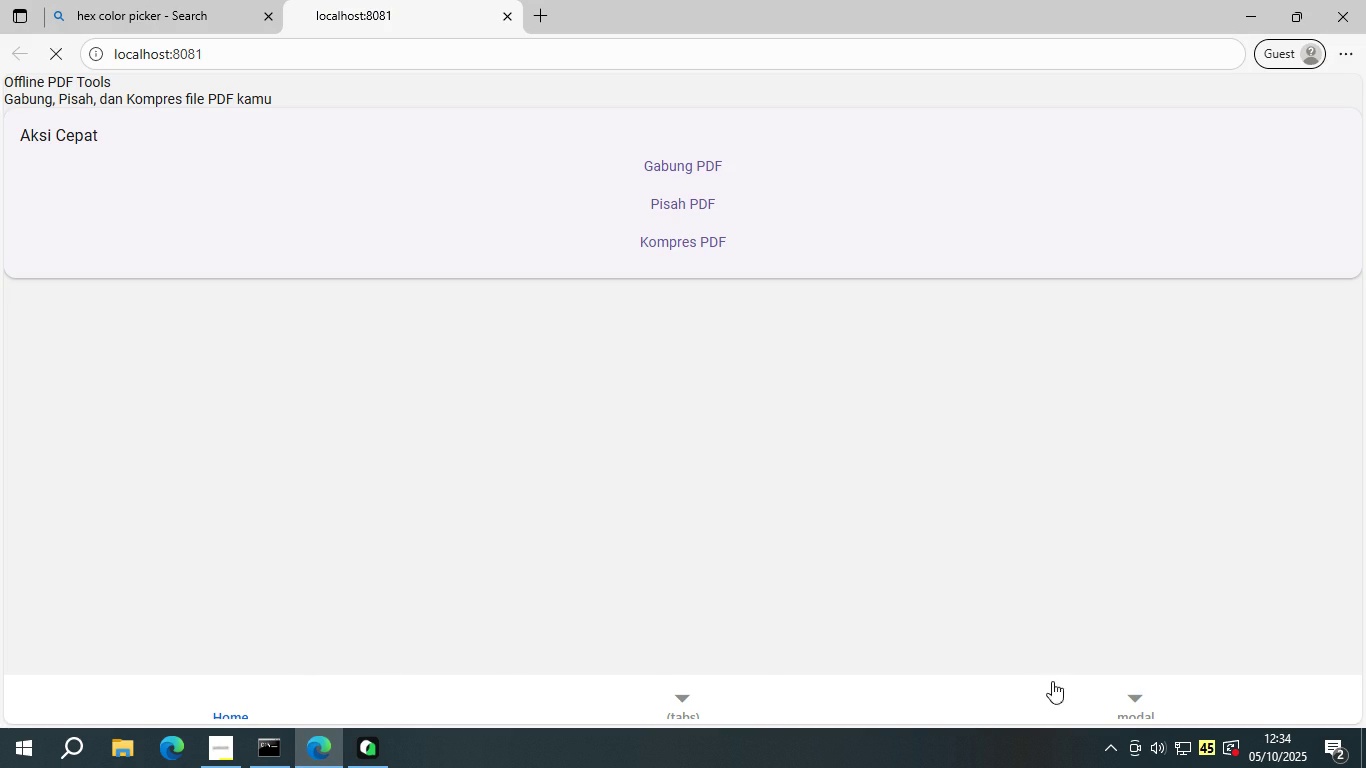 
double_click([1154, 680])
 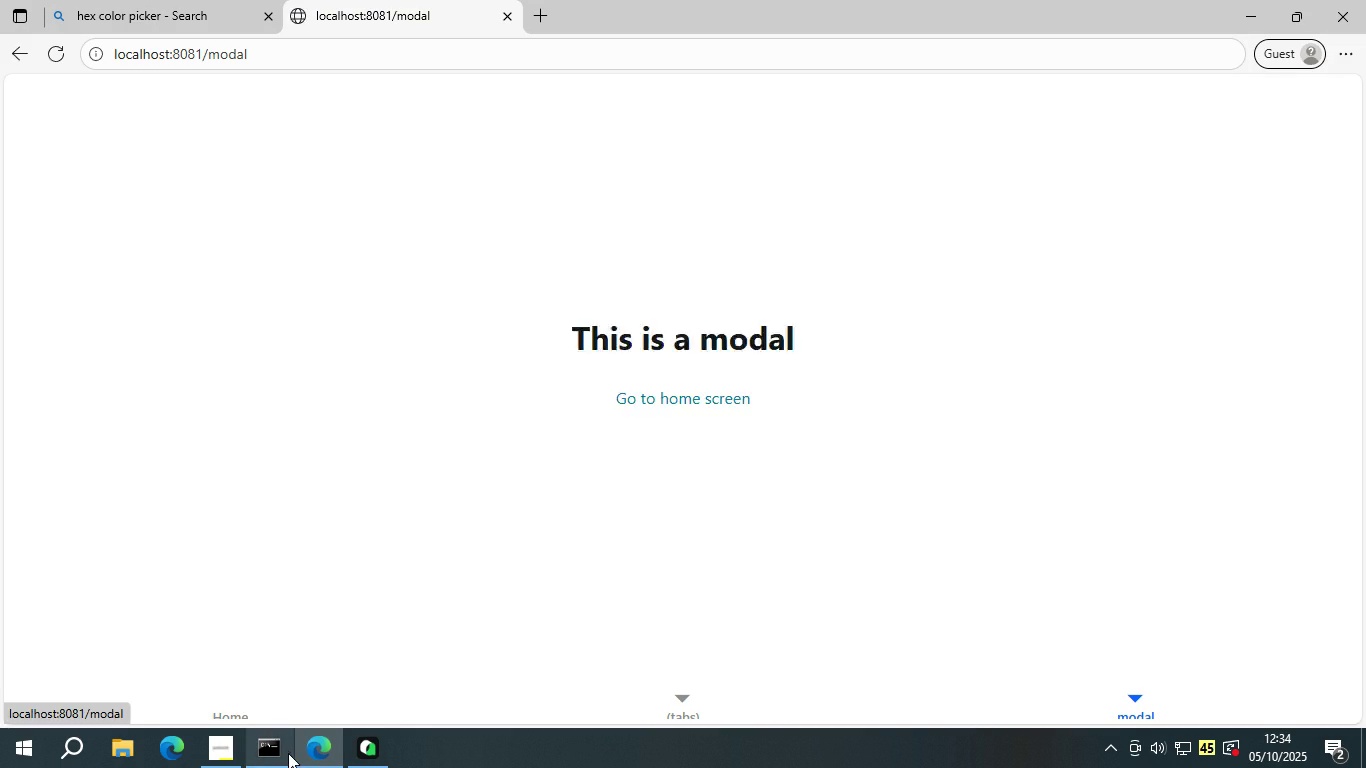 
left_click([285, 748])
 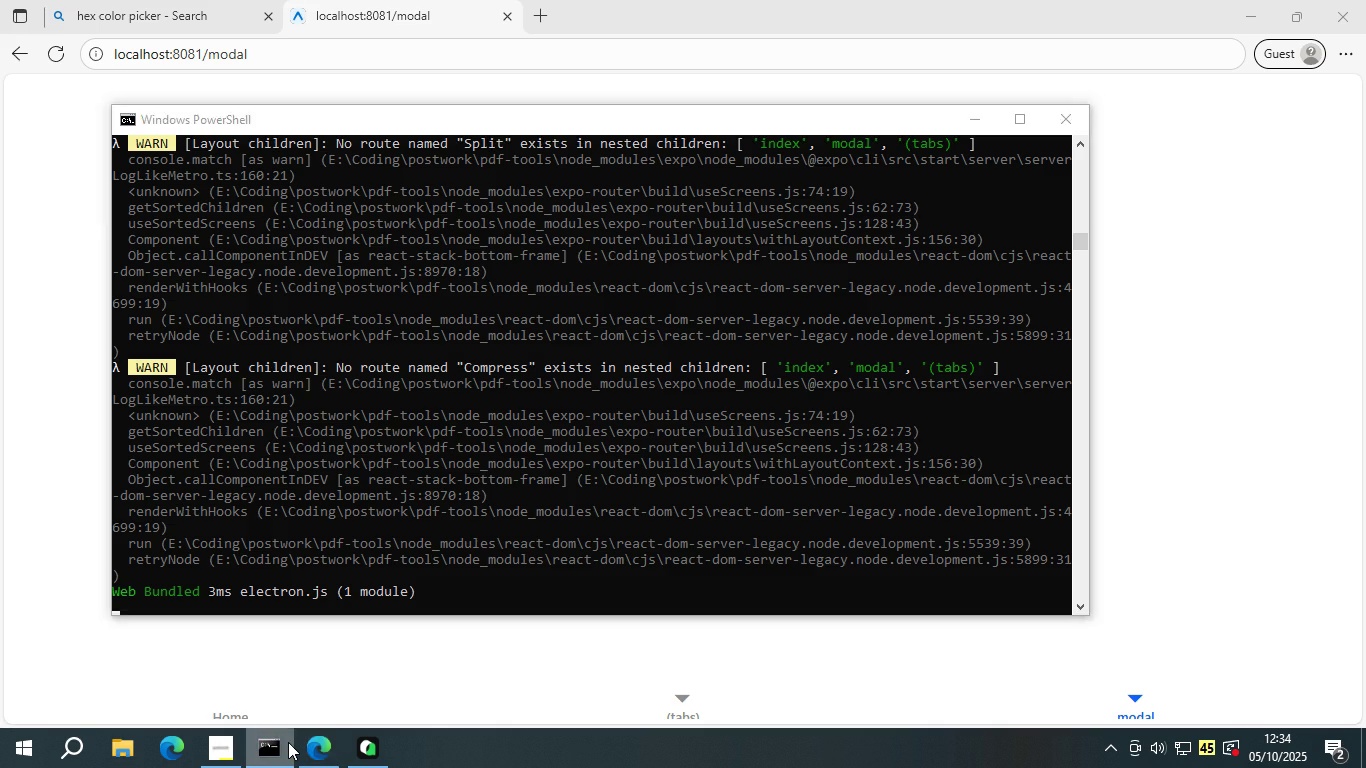 
left_click([288, 742])
 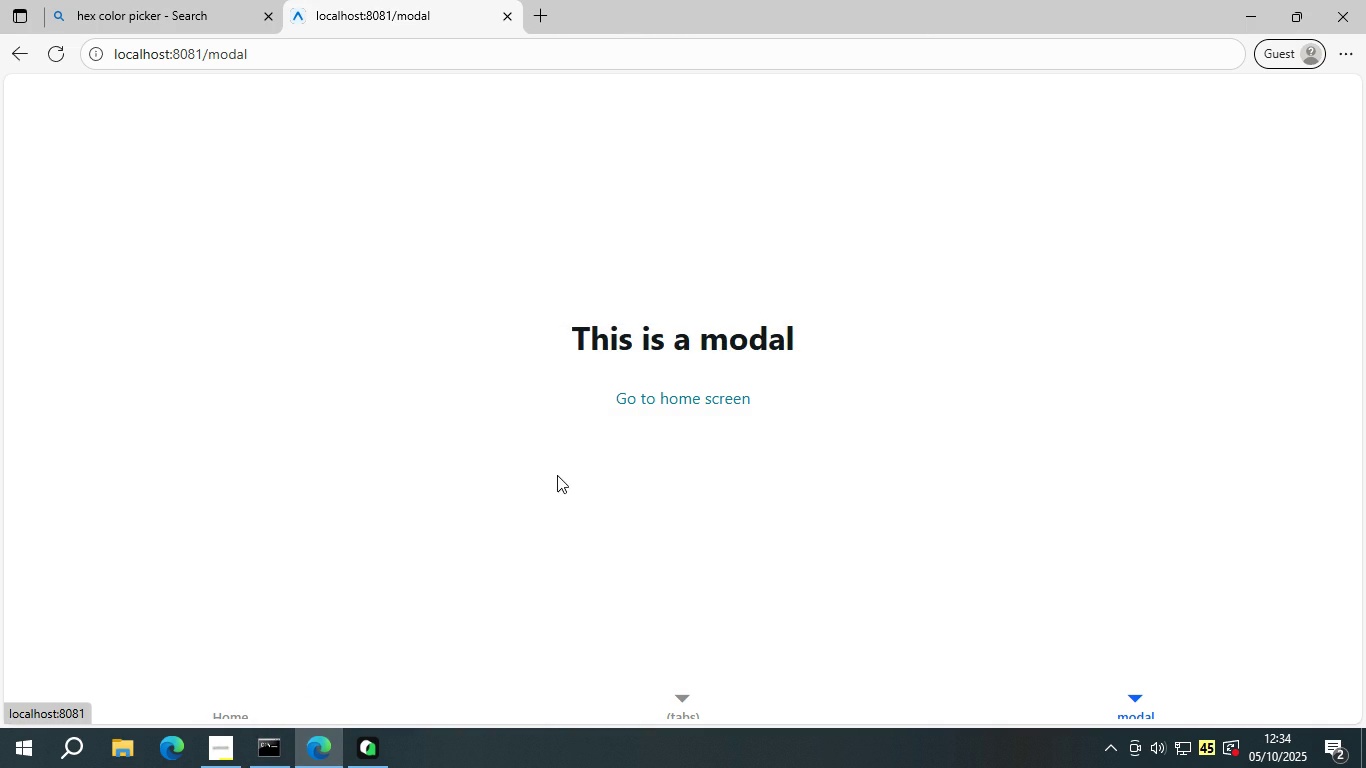 
left_click([661, 407])
 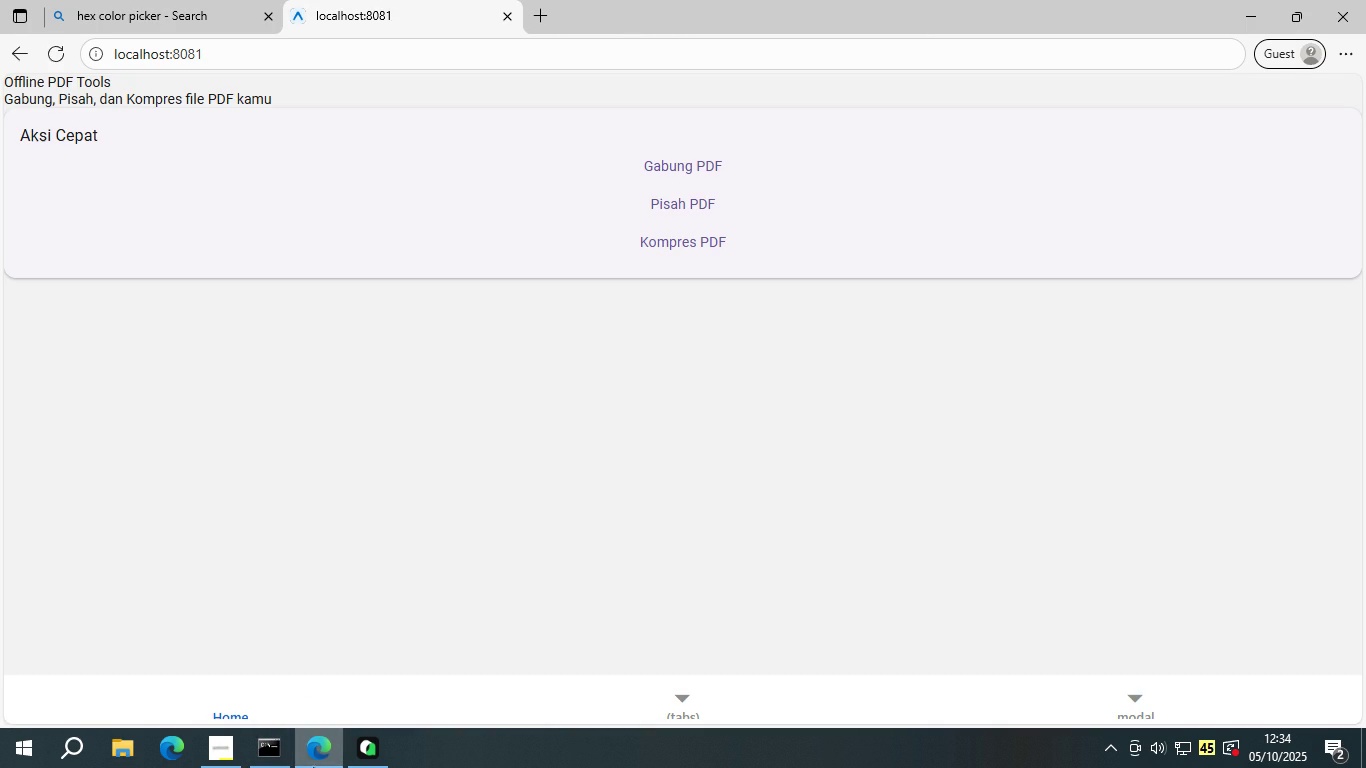 
left_click([253, 758])
 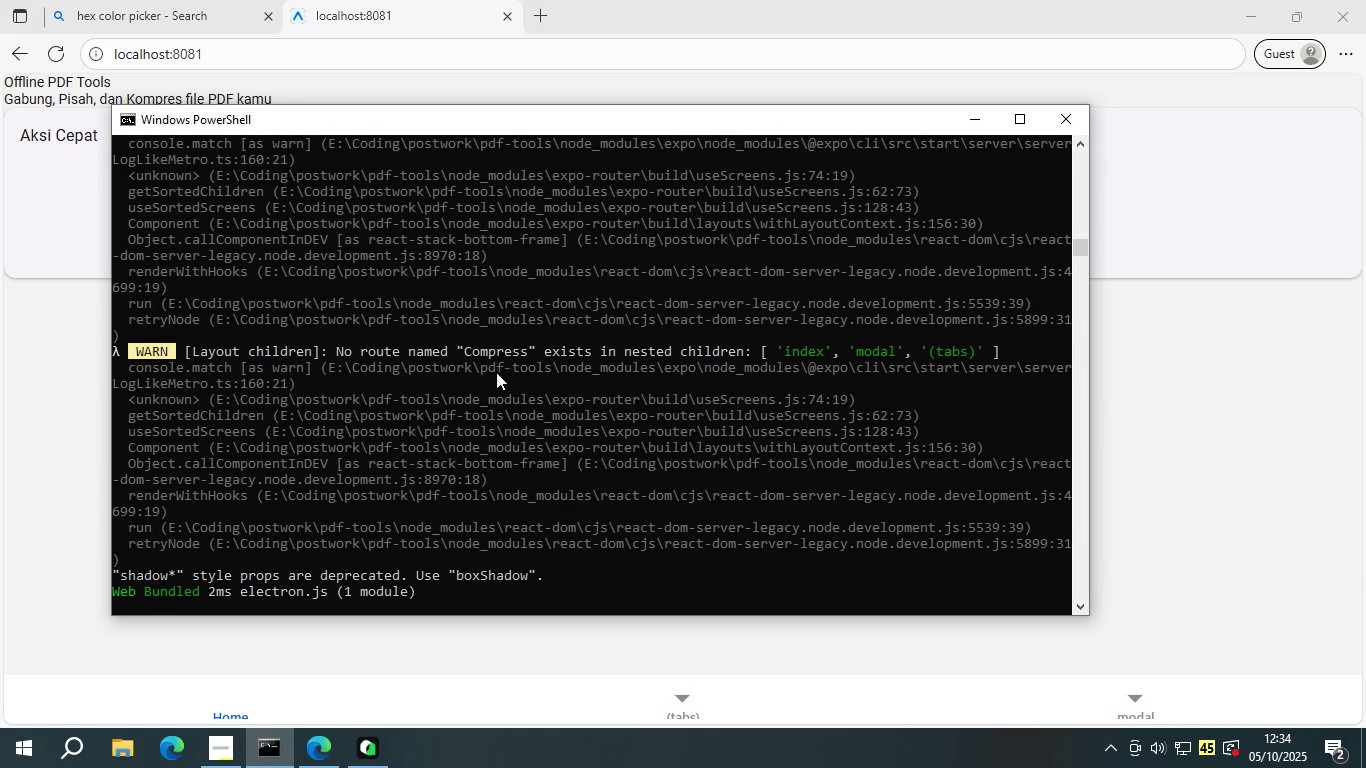 
scroll: coordinate [523, 355], scroll_direction: up, amount: 2.0
 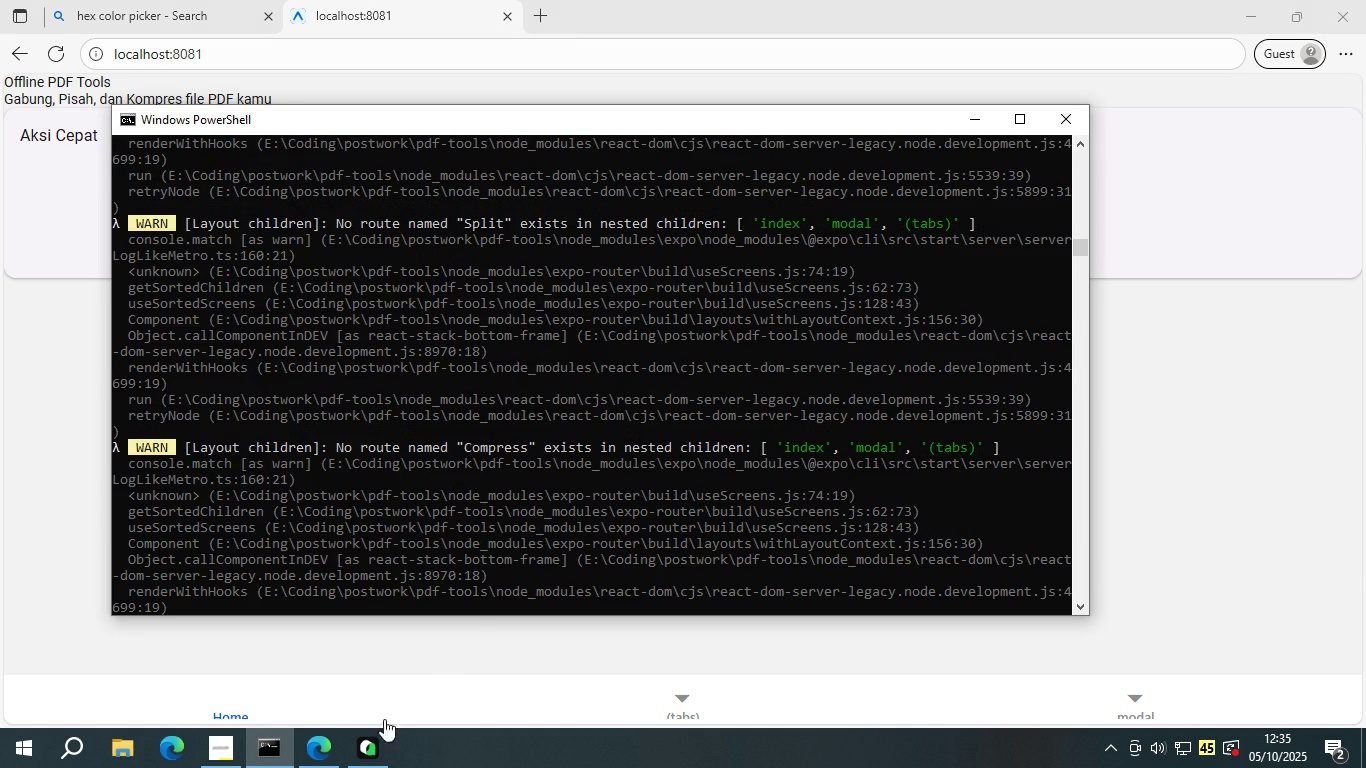 
left_click([371, 744])
 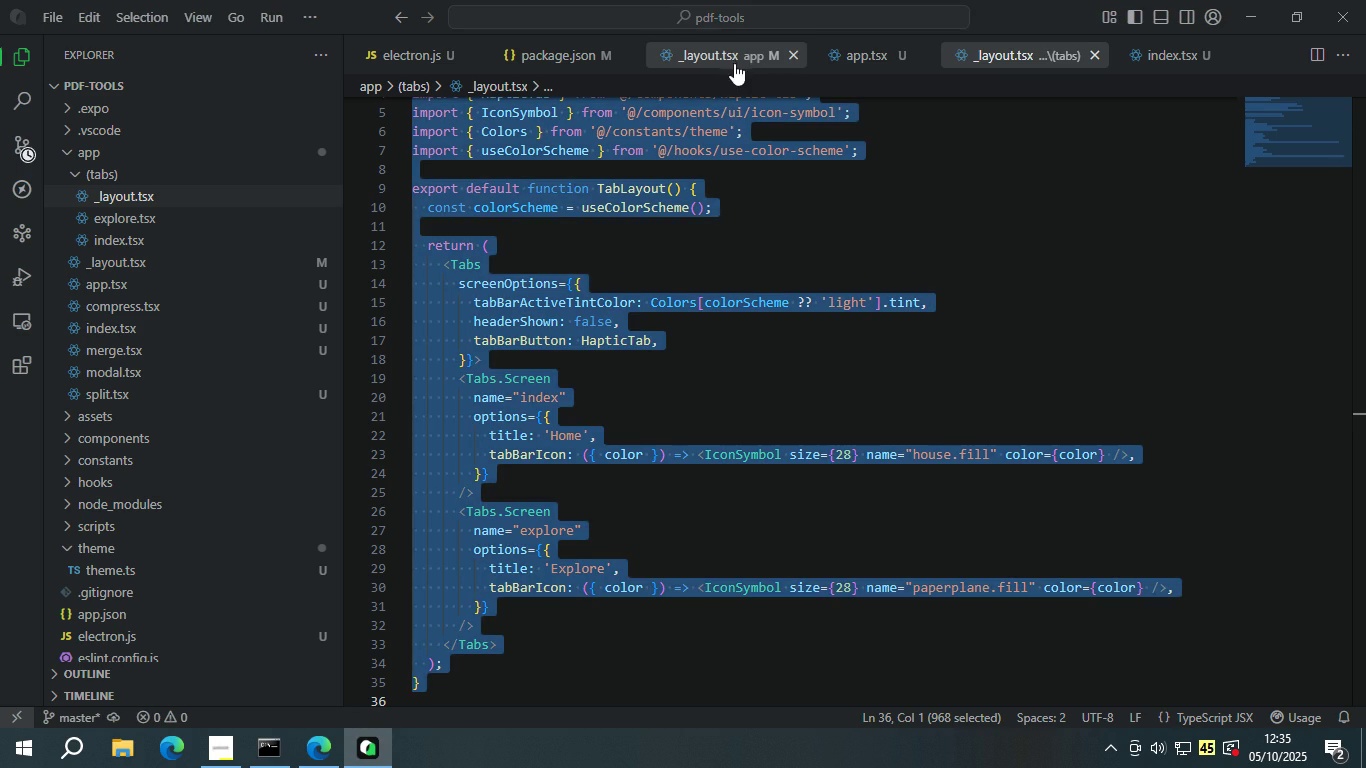 
left_click([734, 62])
 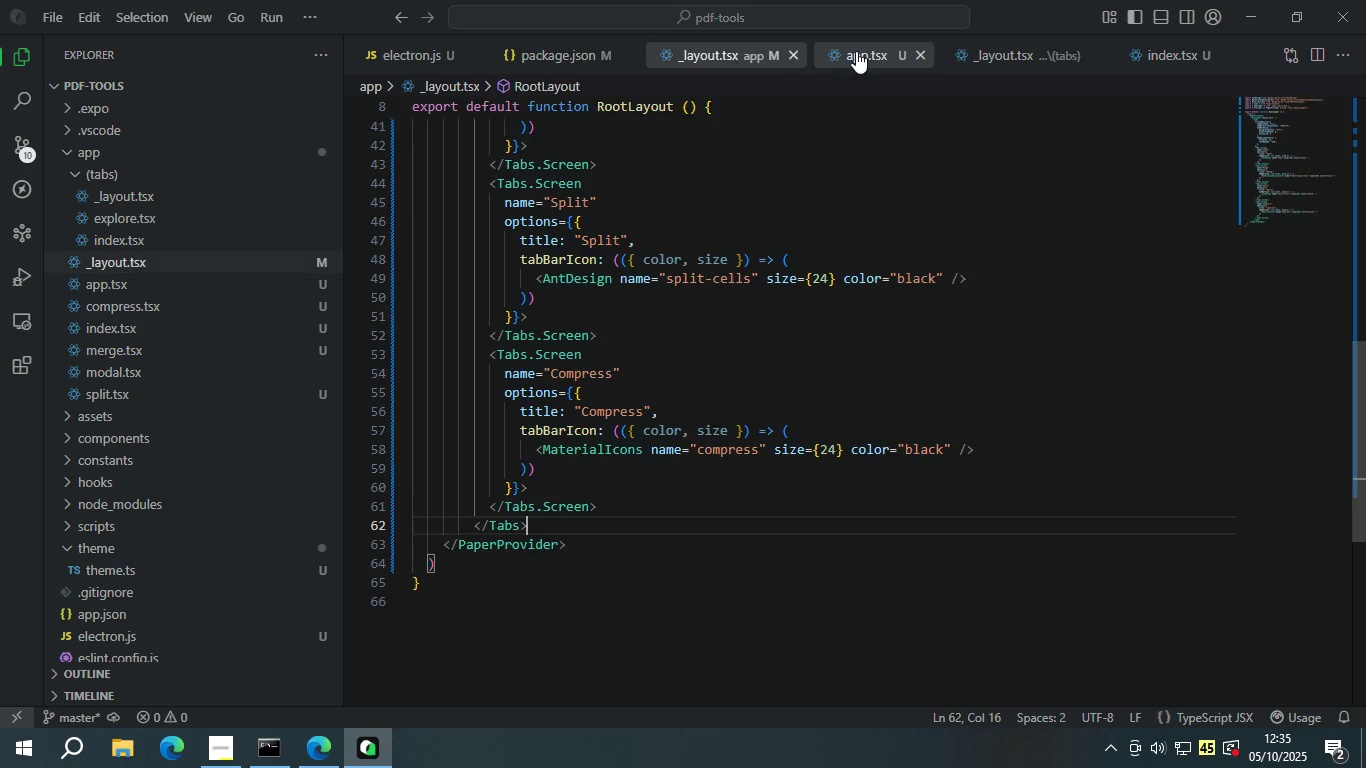 
left_click([856, 51])
 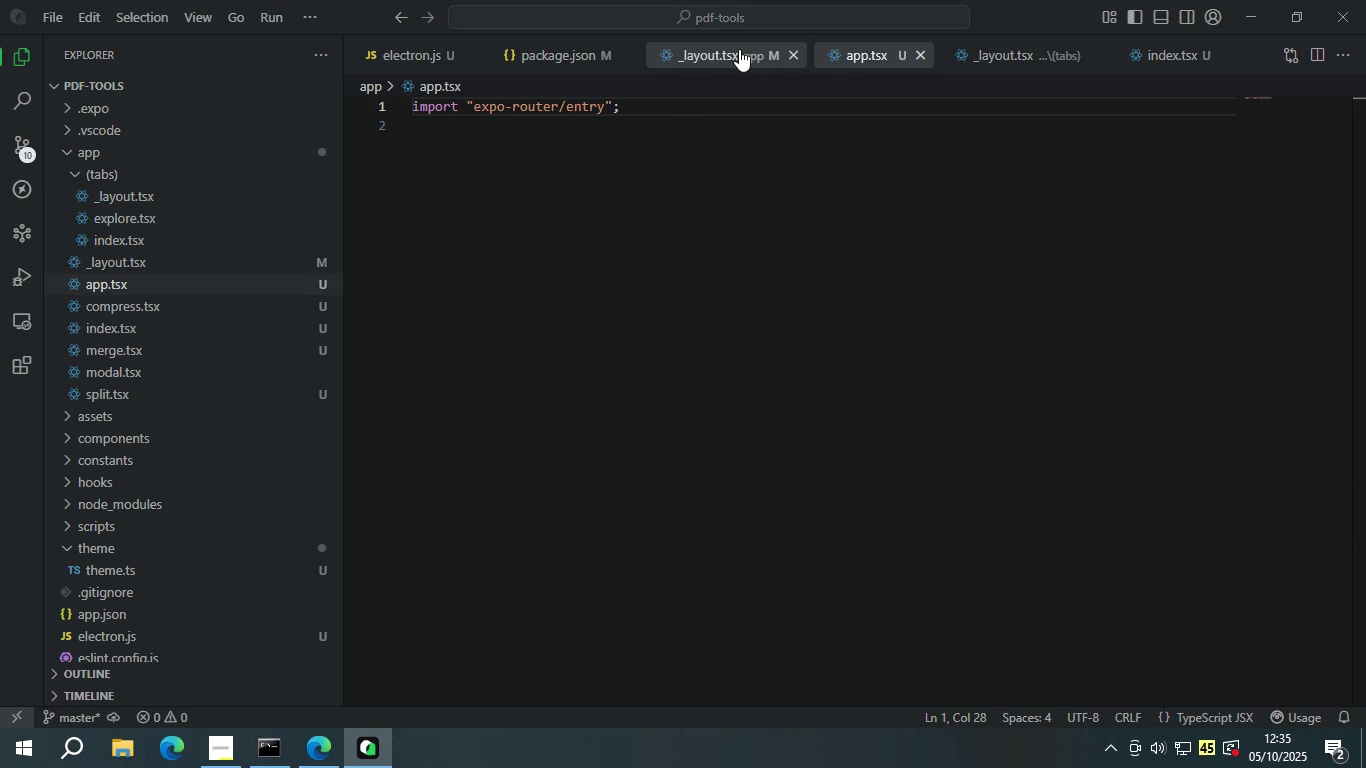 
left_click([739, 49])
 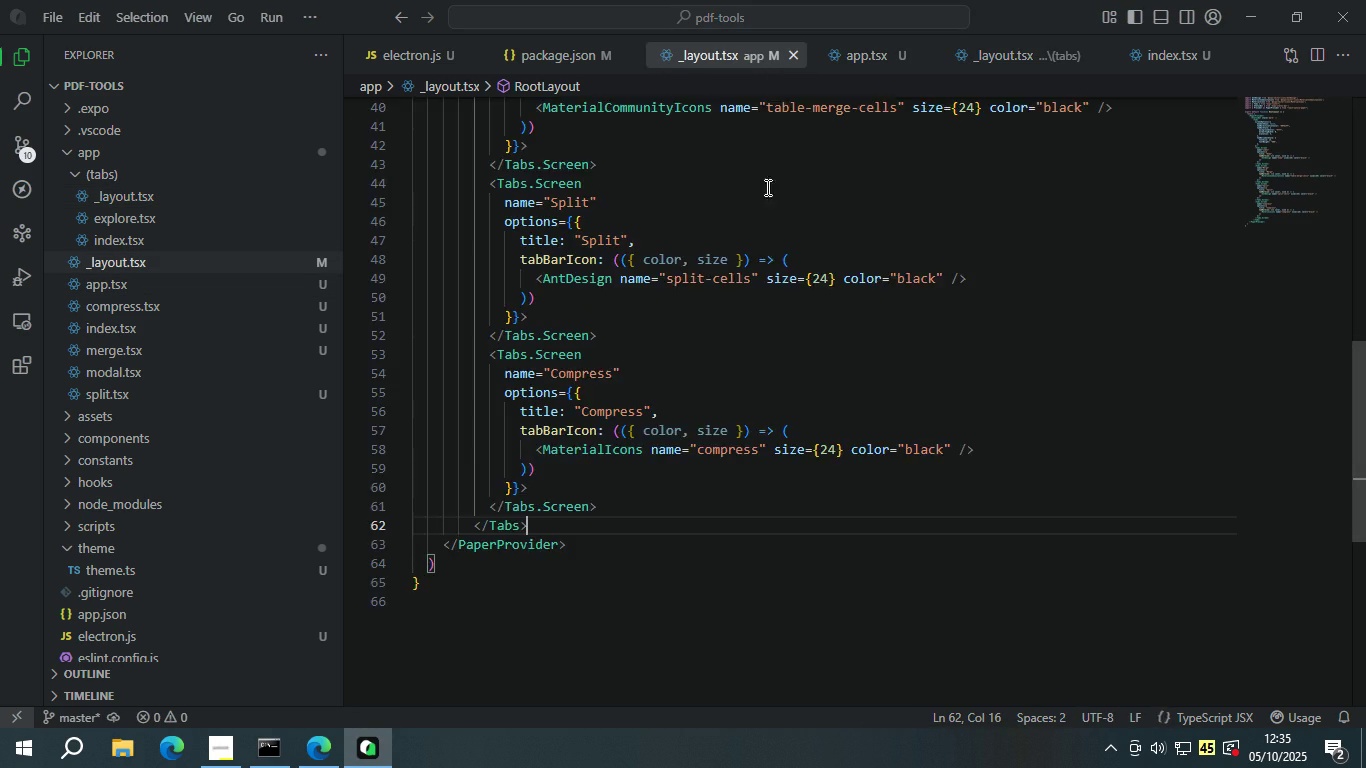 
scroll: coordinate [779, 224], scroll_direction: up, amount: 12.0
 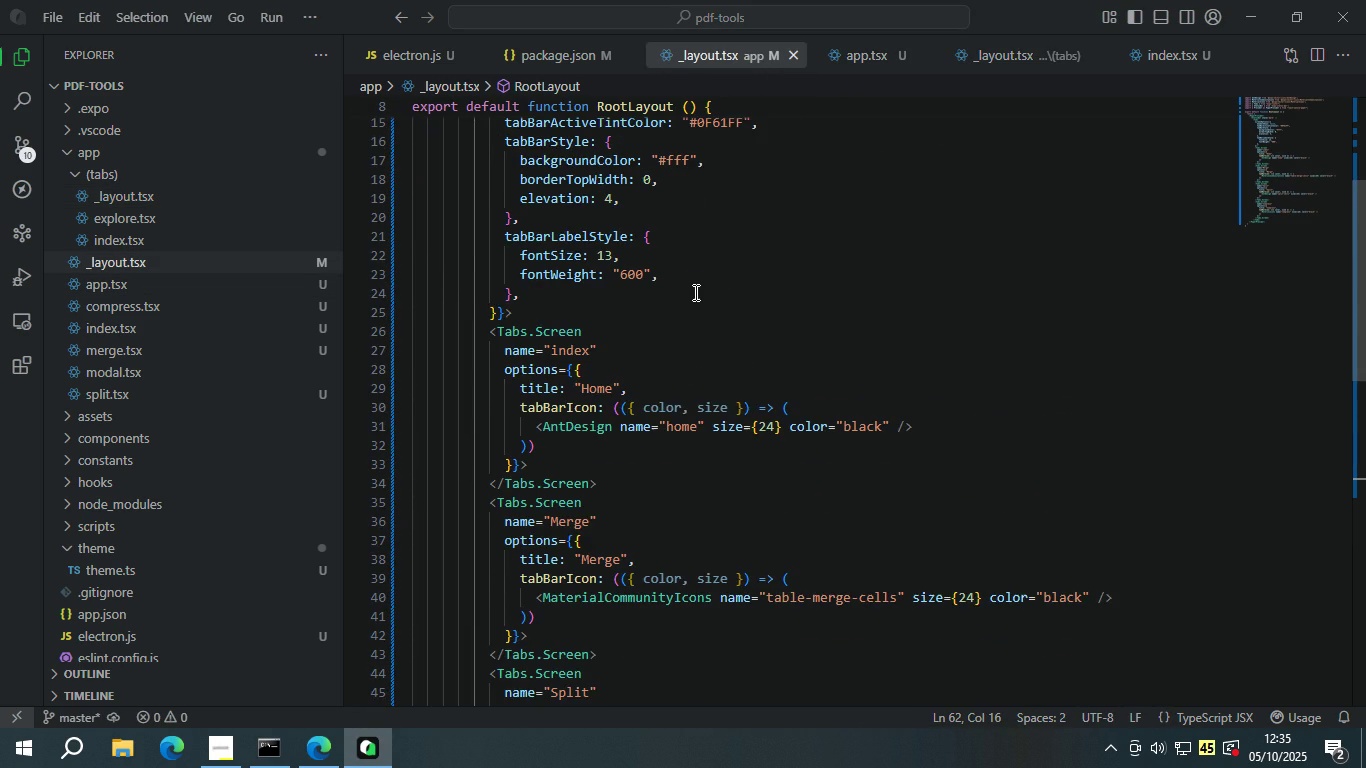 
scroll: coordinate [683, 301], scroll_direction: down, amount: 1.0
 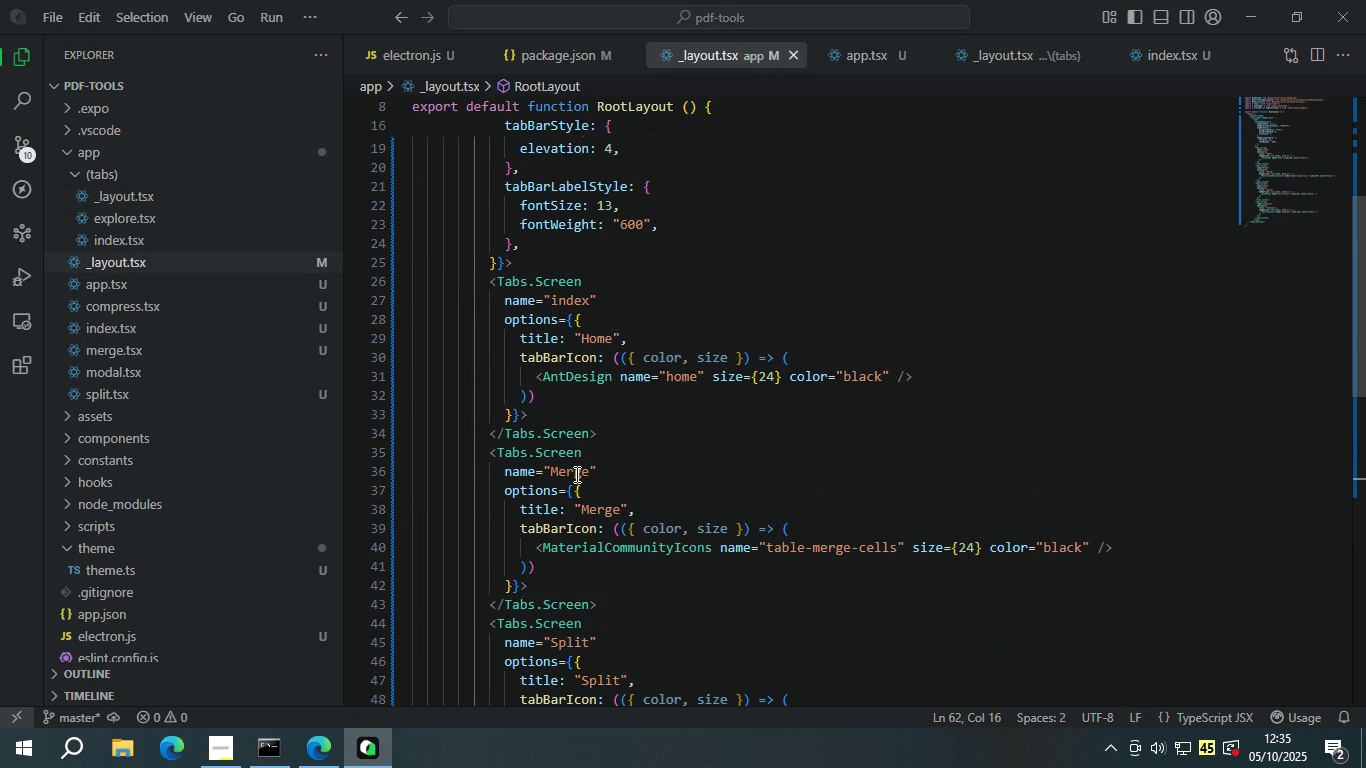 
left_click([612, 511])
 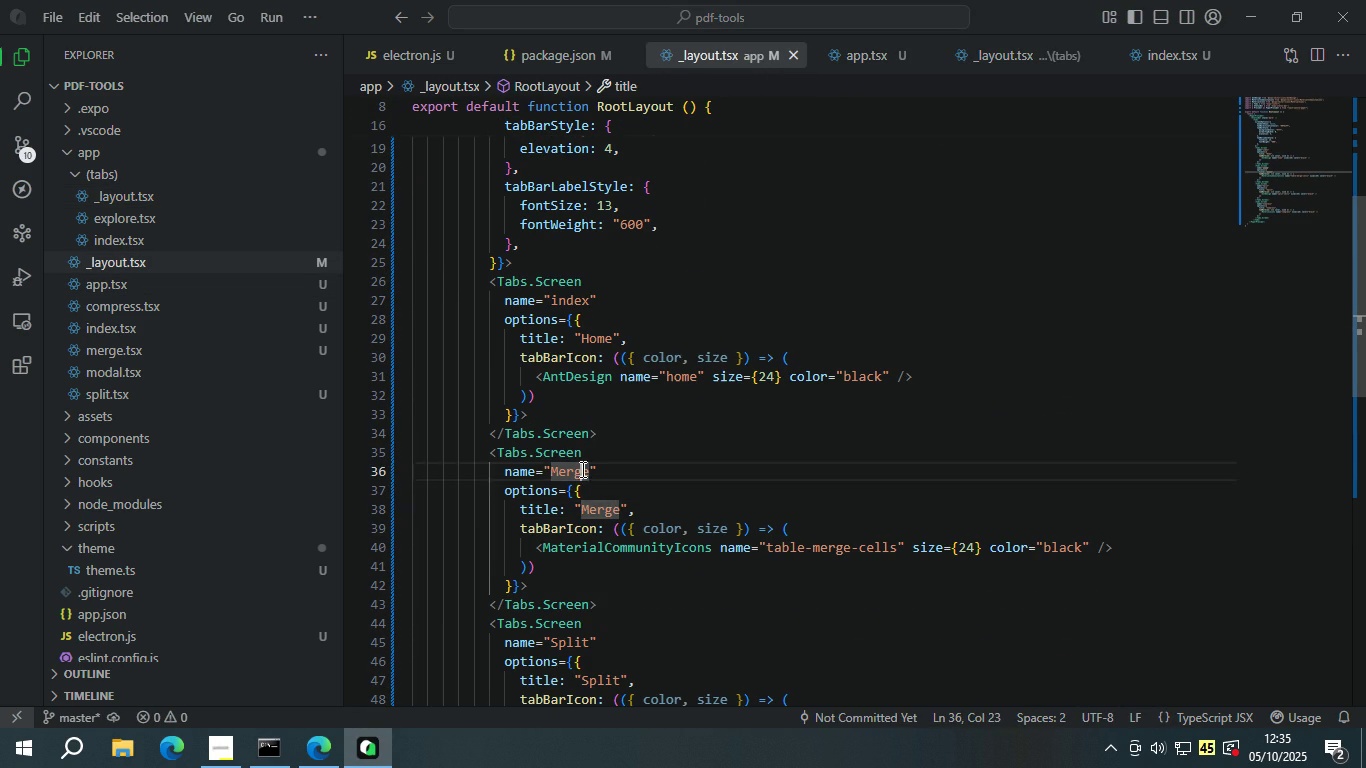 
double_click([581, 469])
 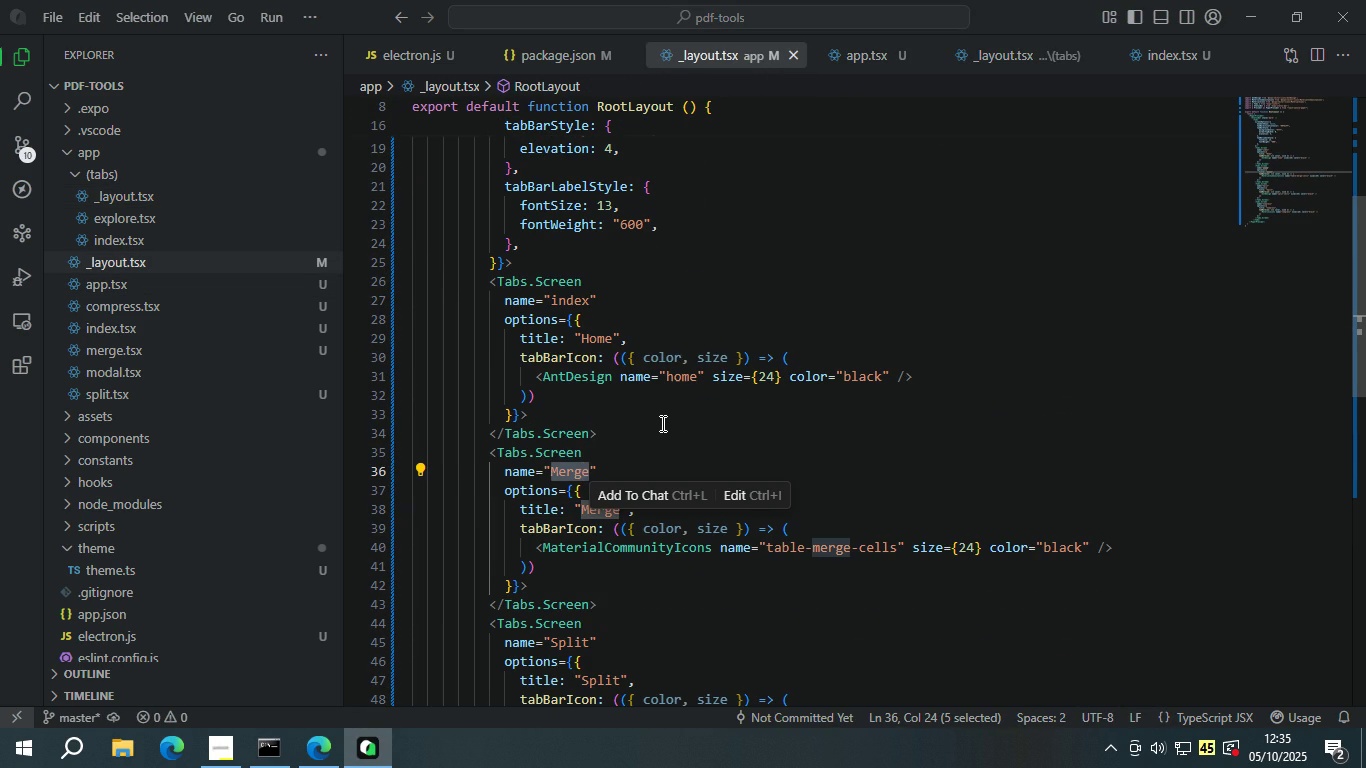 
type(merge)
 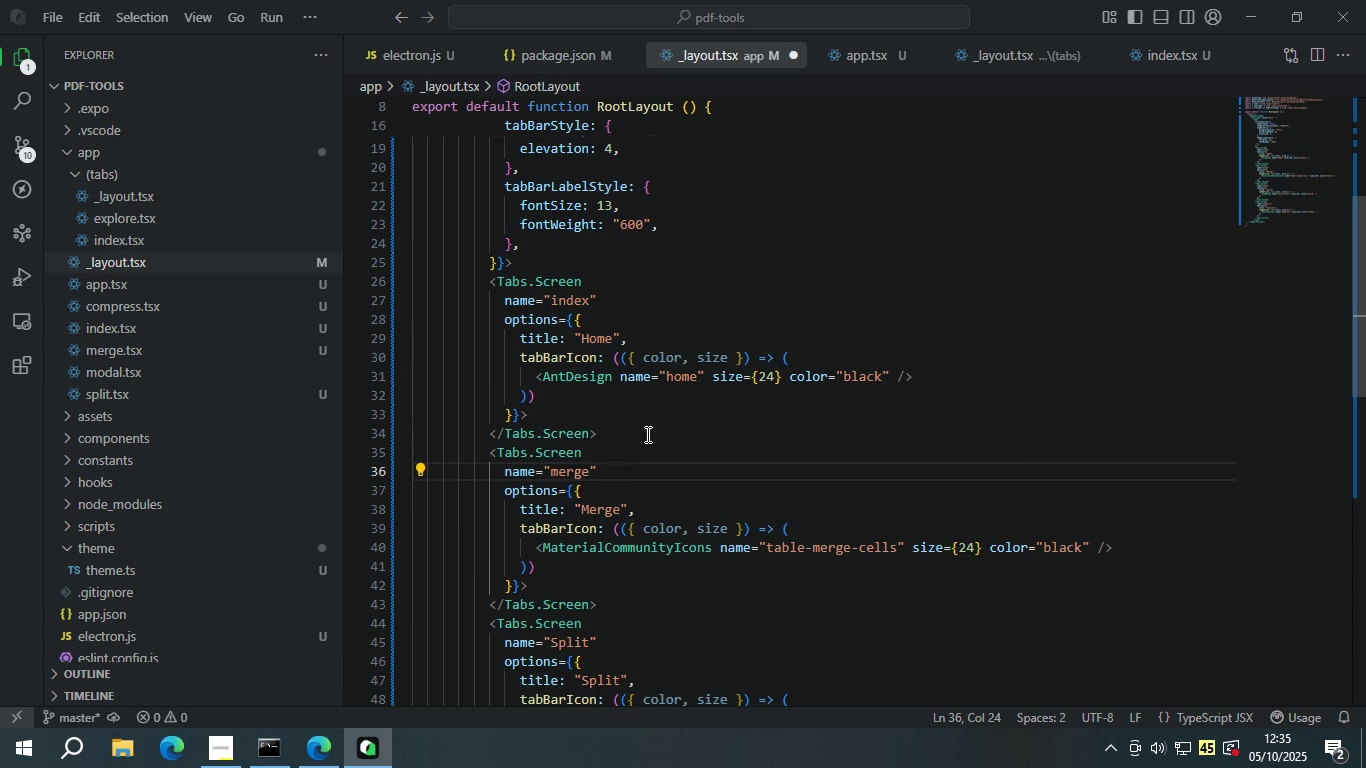 
scroll: coordinate [573, 610], scroll_direction: down, amount: 2.0
 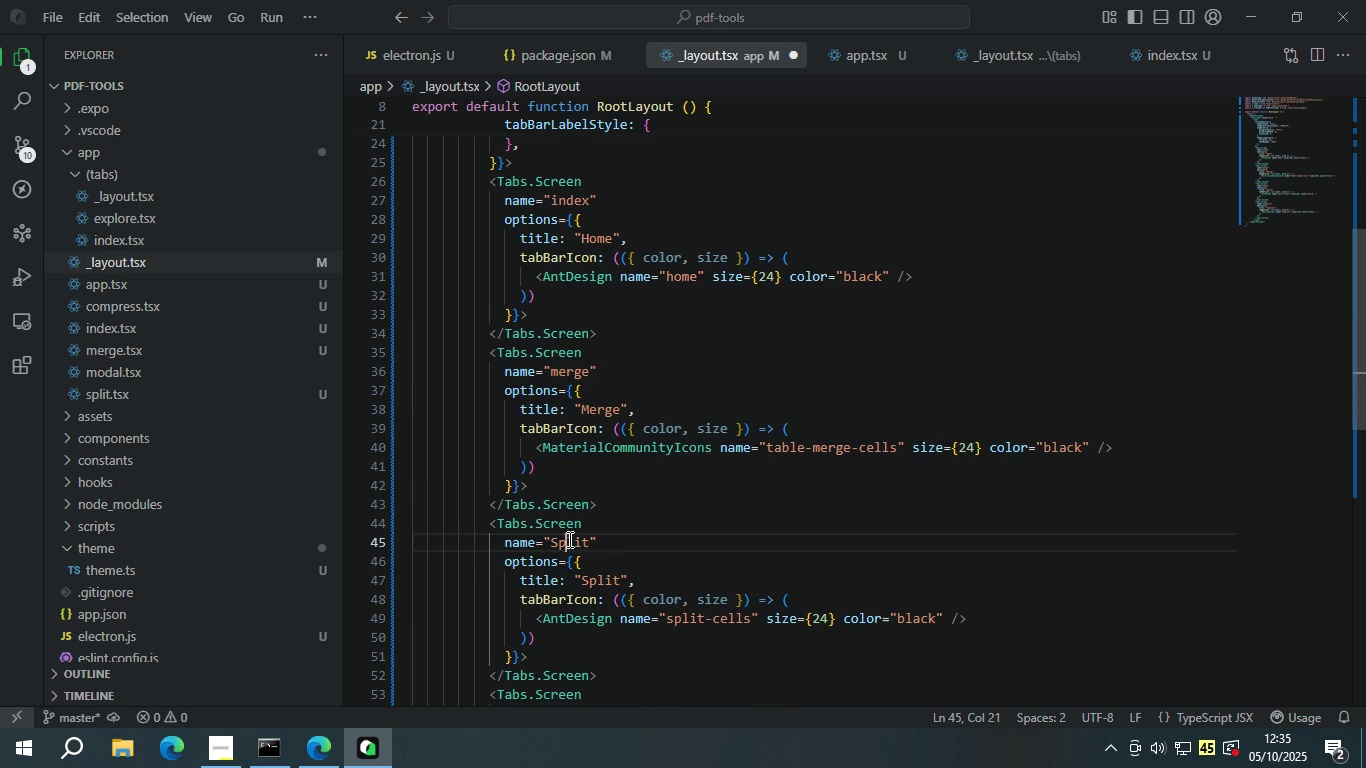 
double_click([568, 539])
 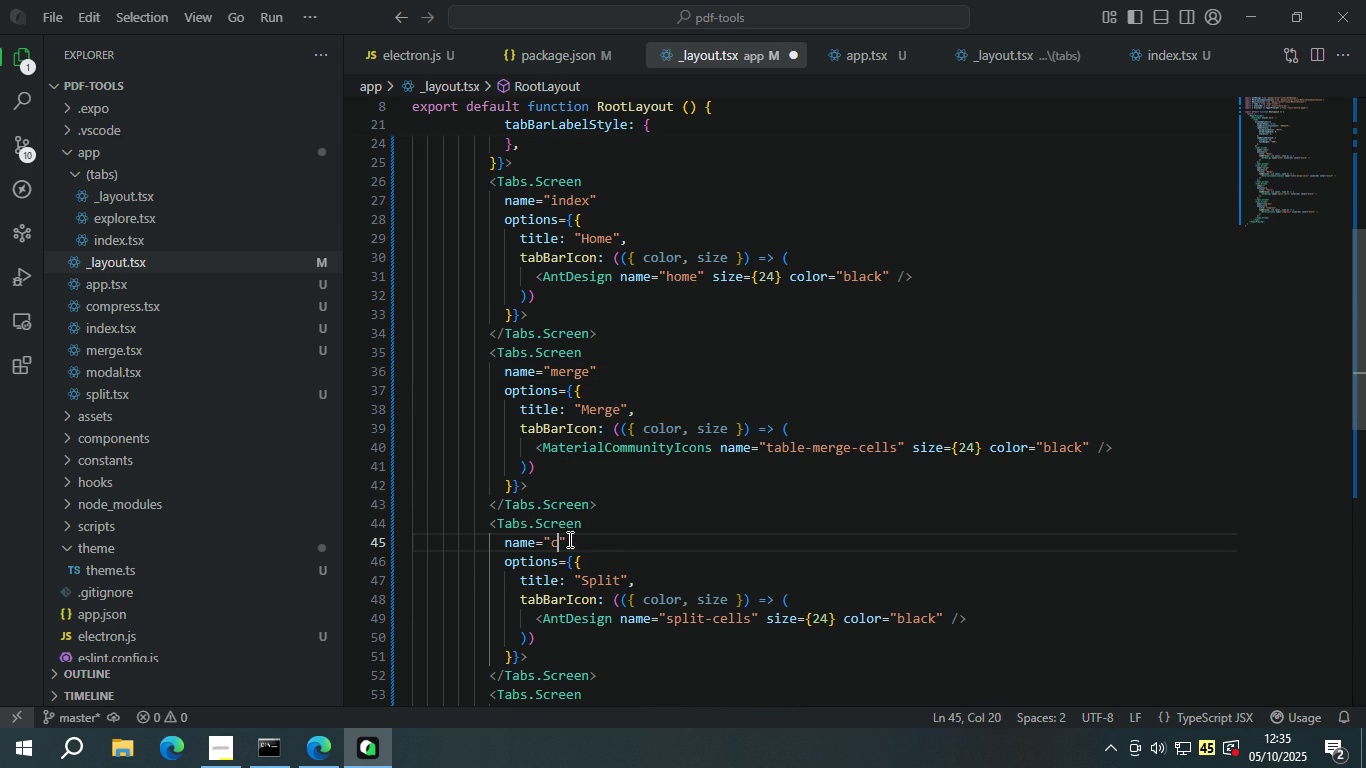 
type(compres)
 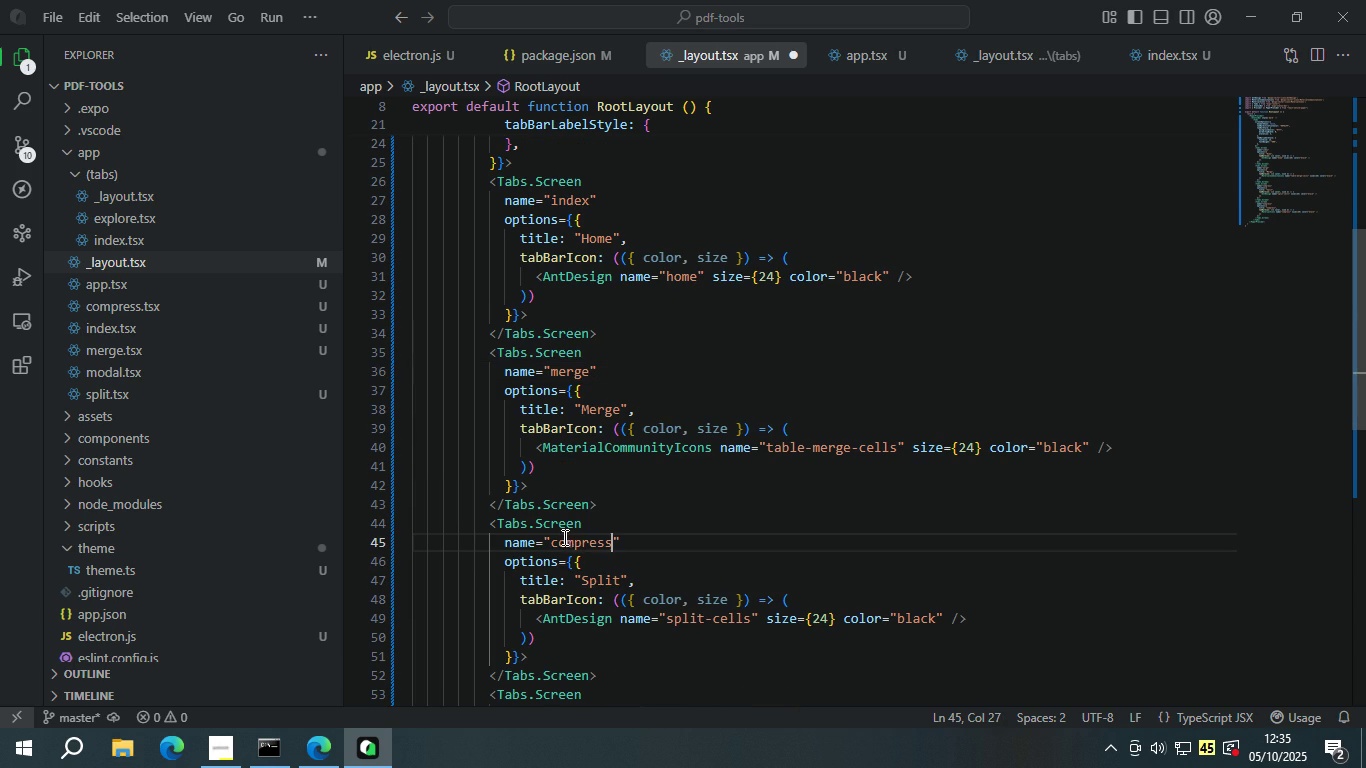 
scroll: coordinate [524, 541], scroll_direction: down, amount: 3.0
 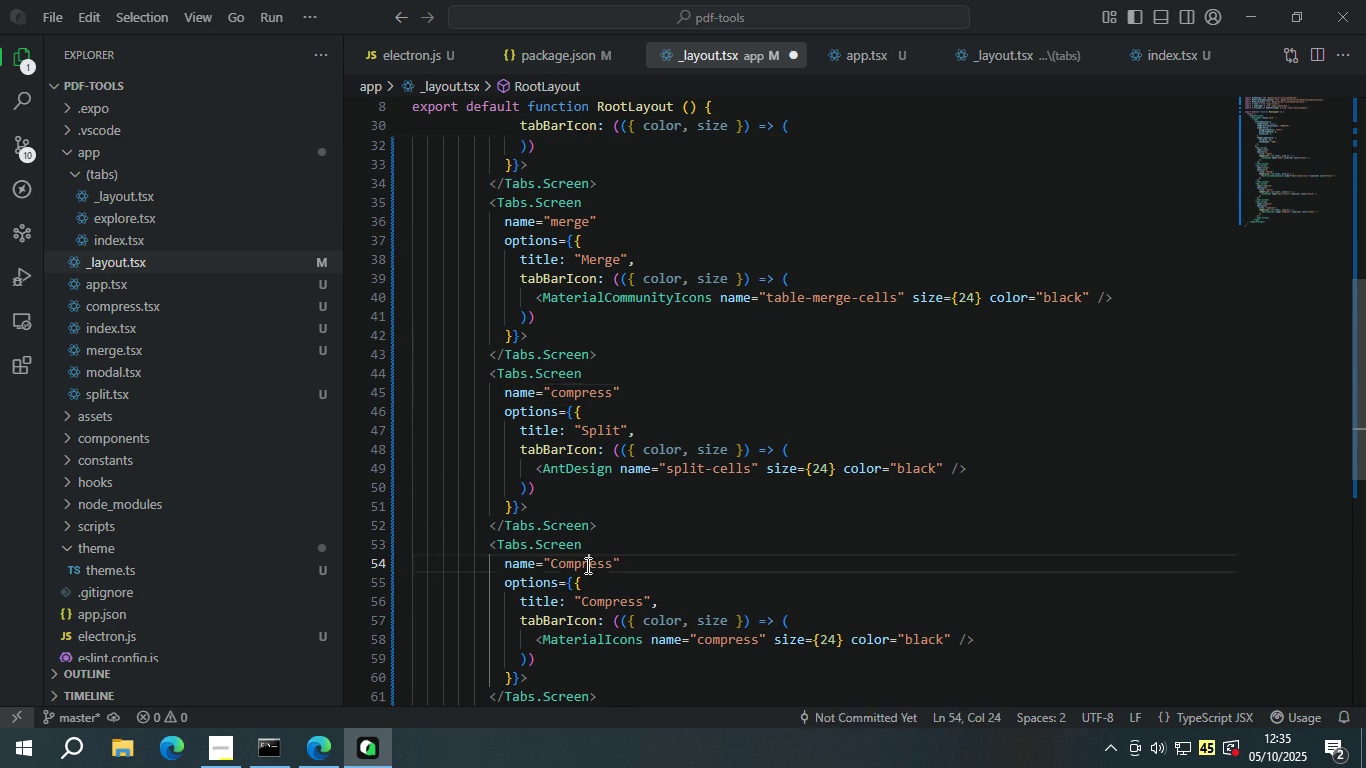 
double_click([586, 565])
 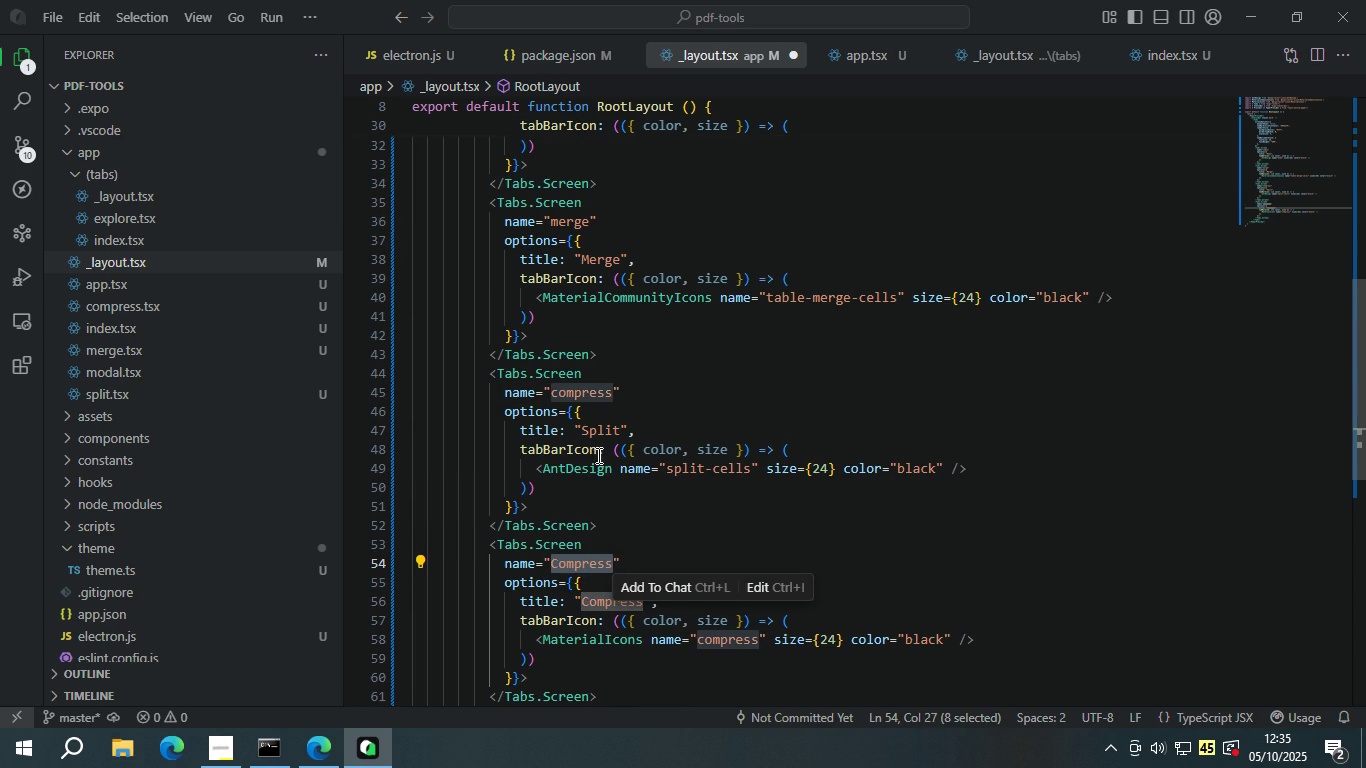 
key(Control+ControlLeft)
 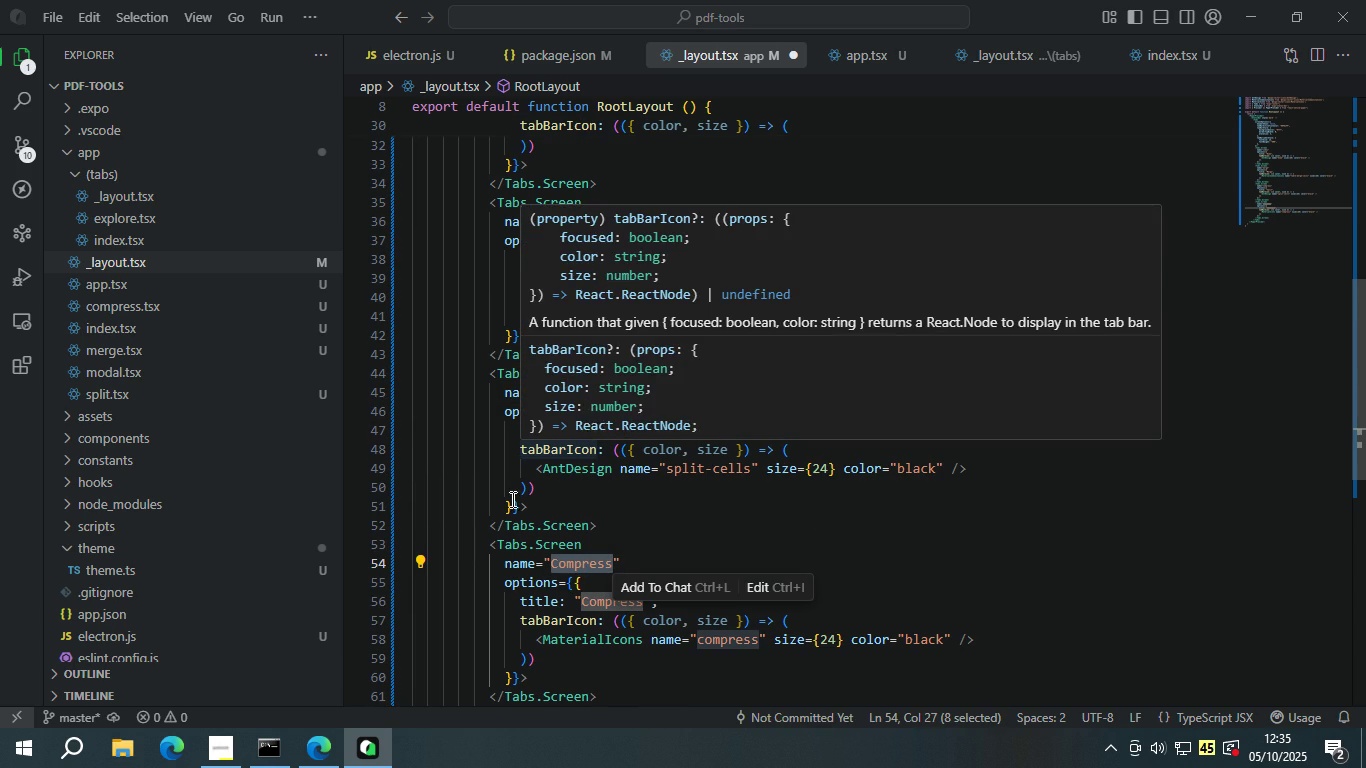 
left_click([511, 510])
 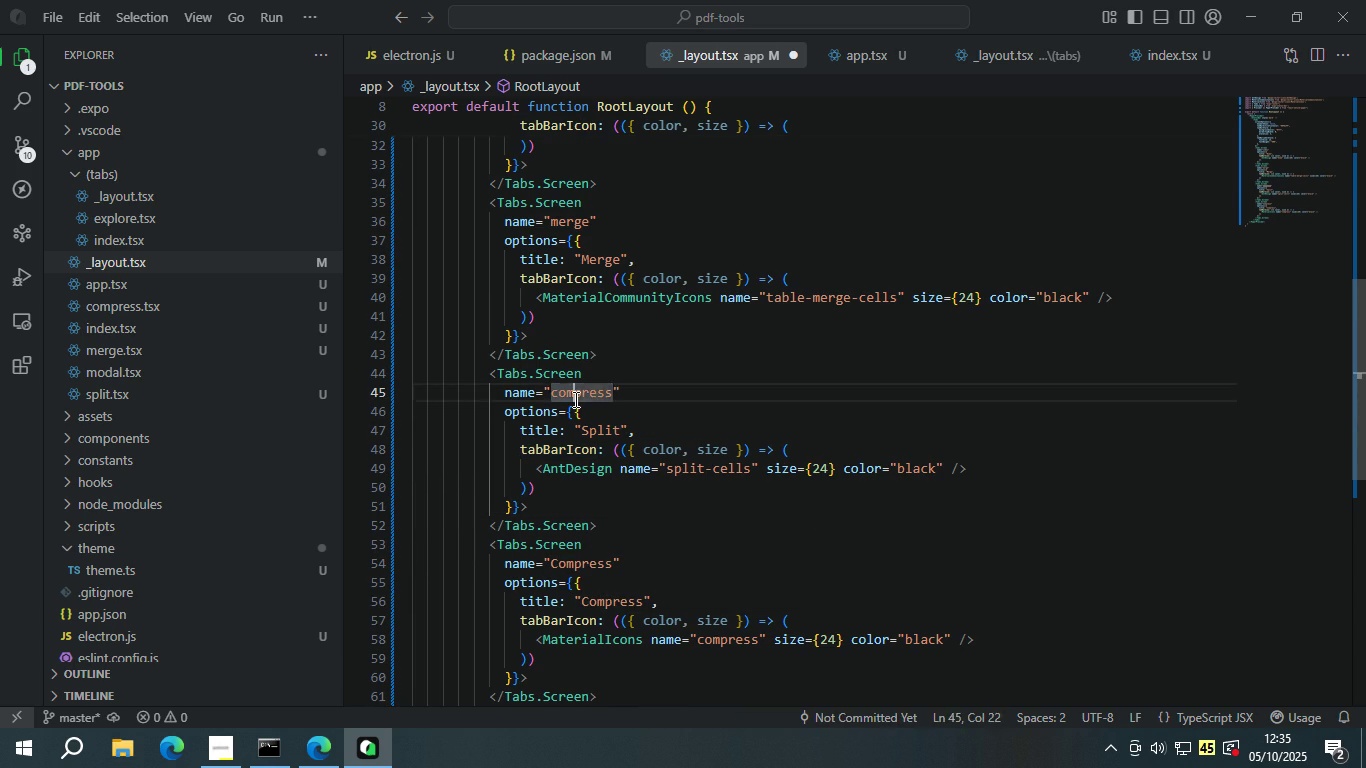 
double_click([574, 399])
 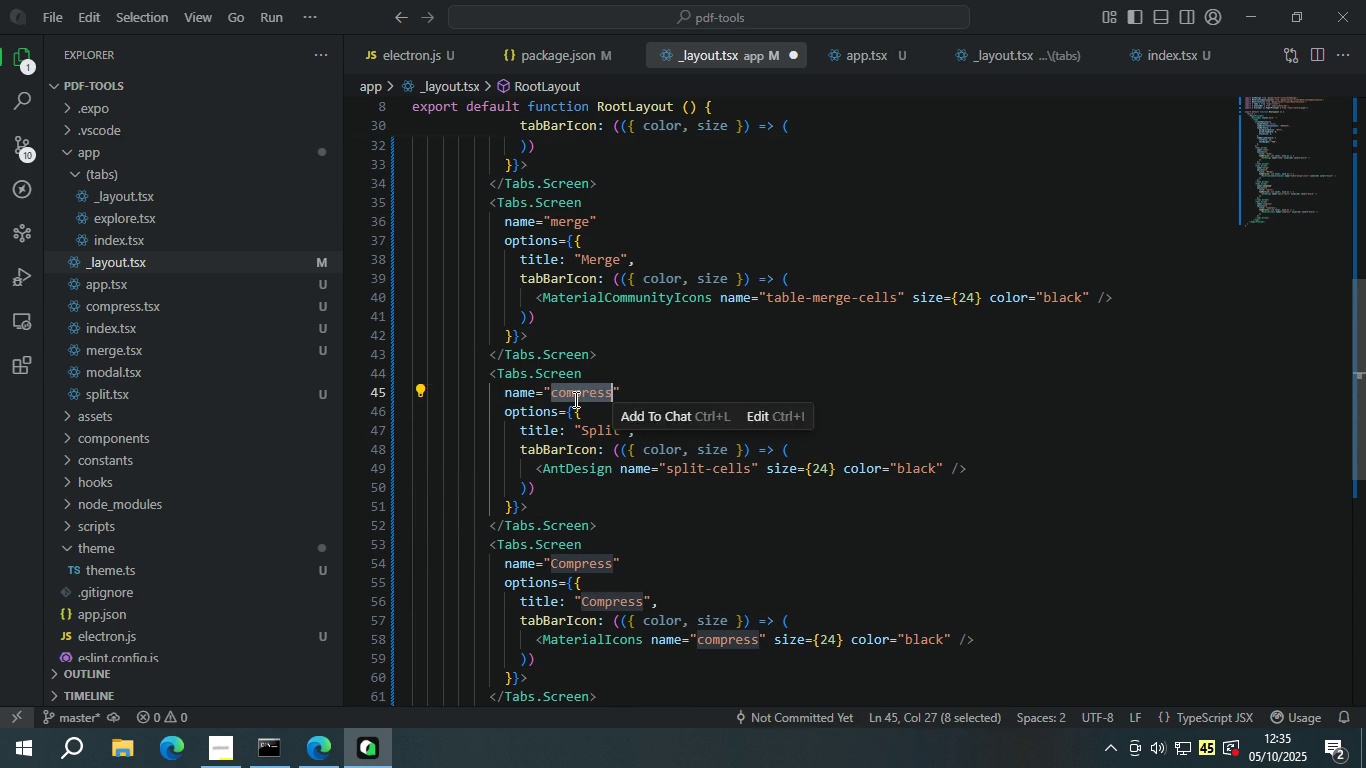 
type(split)
 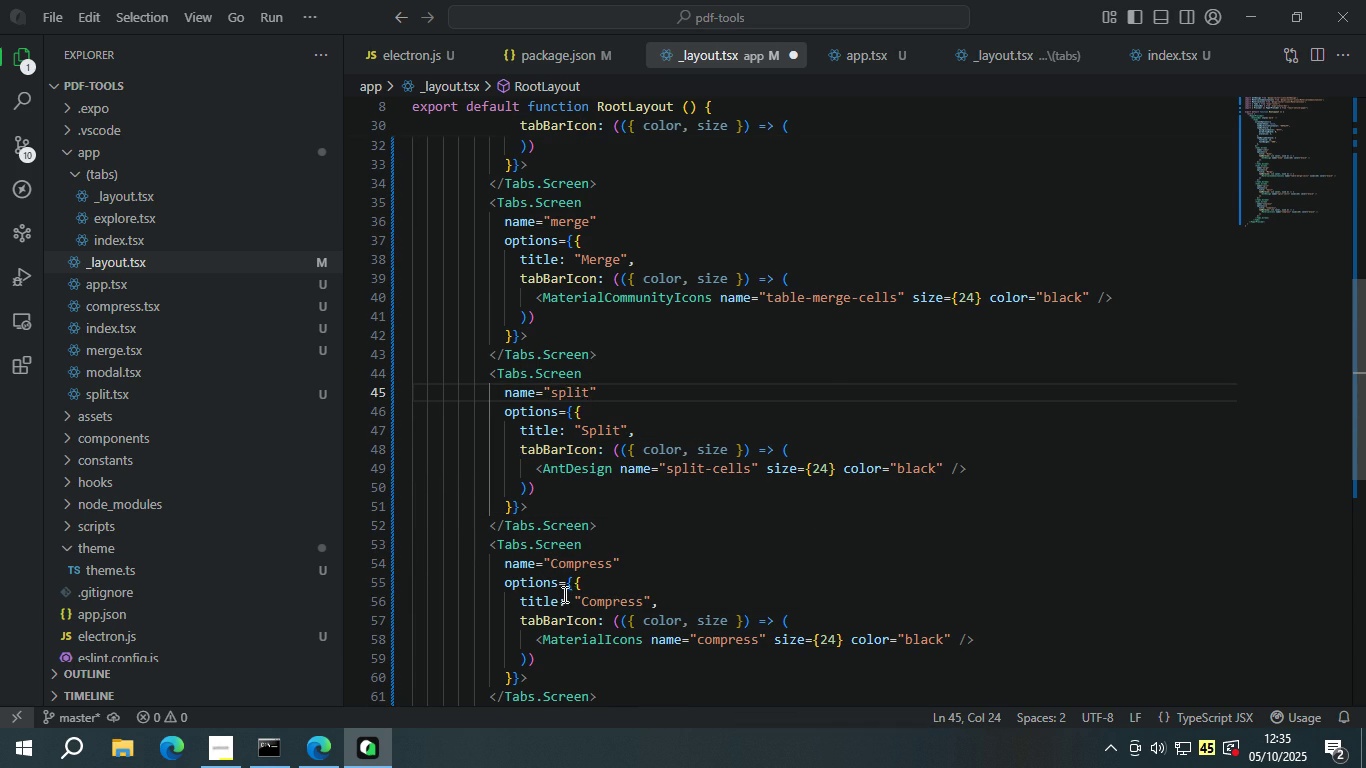 
scroll: coordinate [575, 566], scroll_direction: down, amount: 2.0
 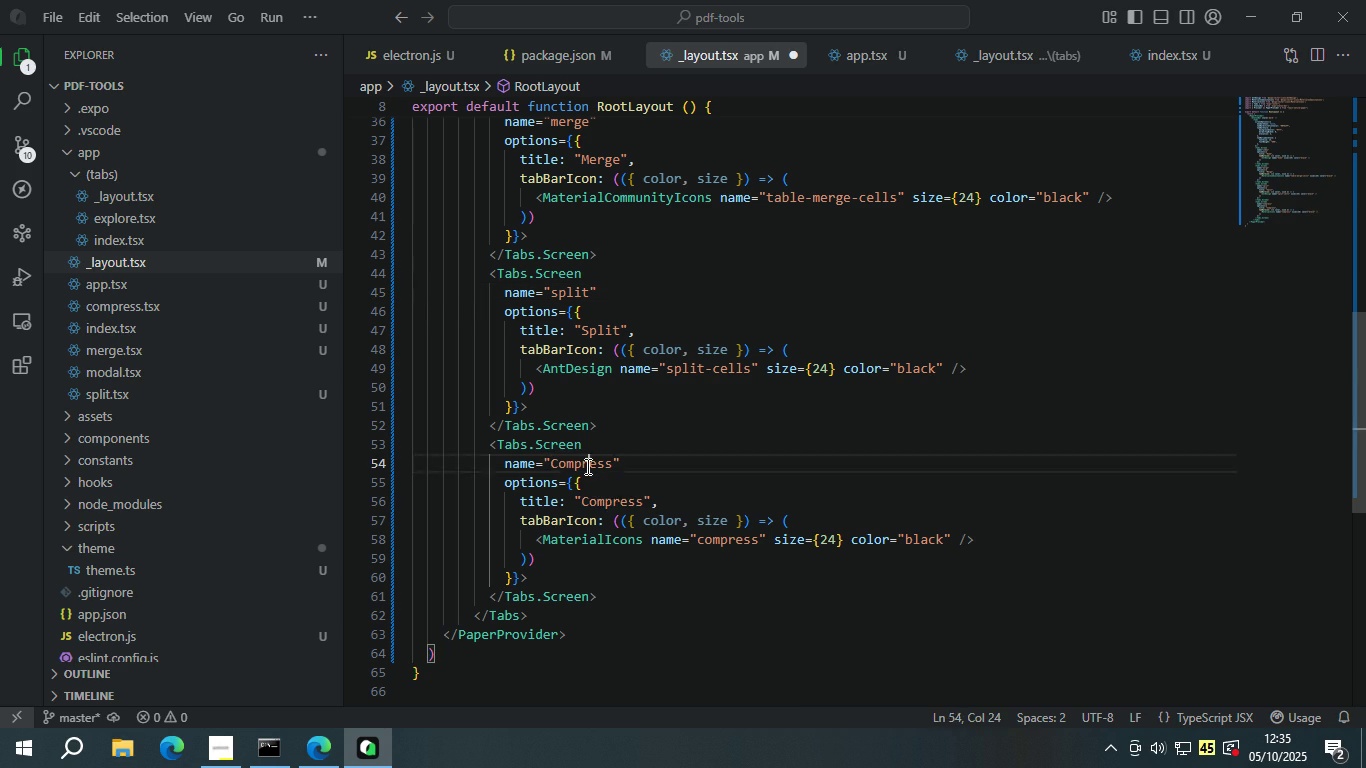 
double_click([586, 466])
 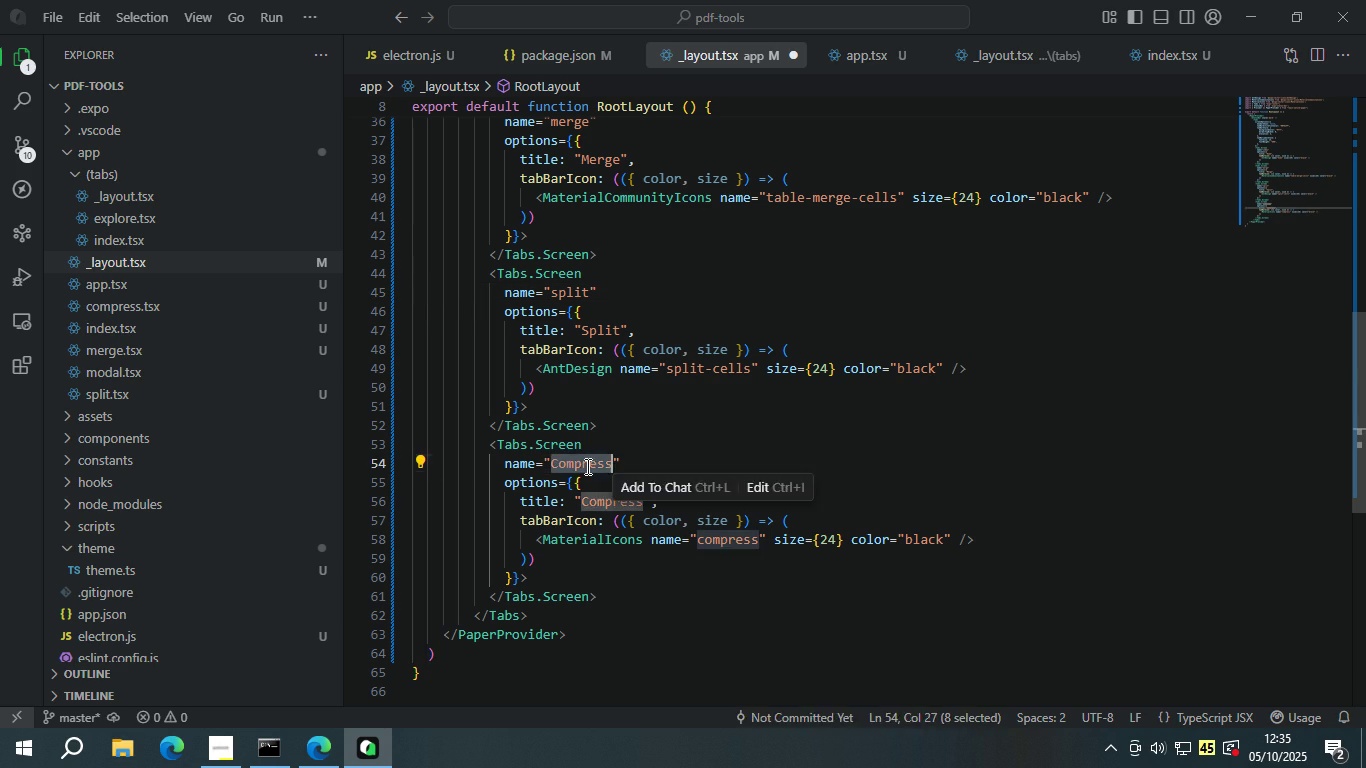 
type(compress)
 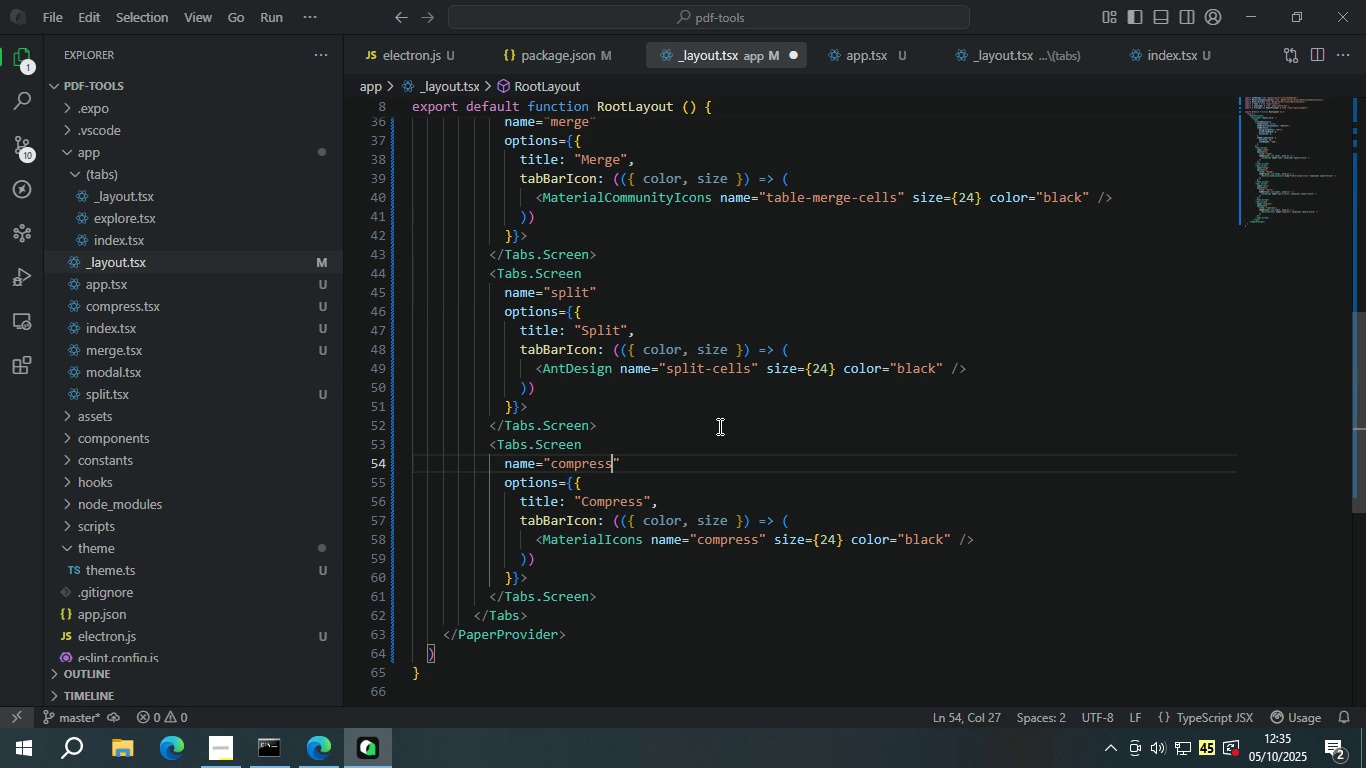 
wait(8.24)
 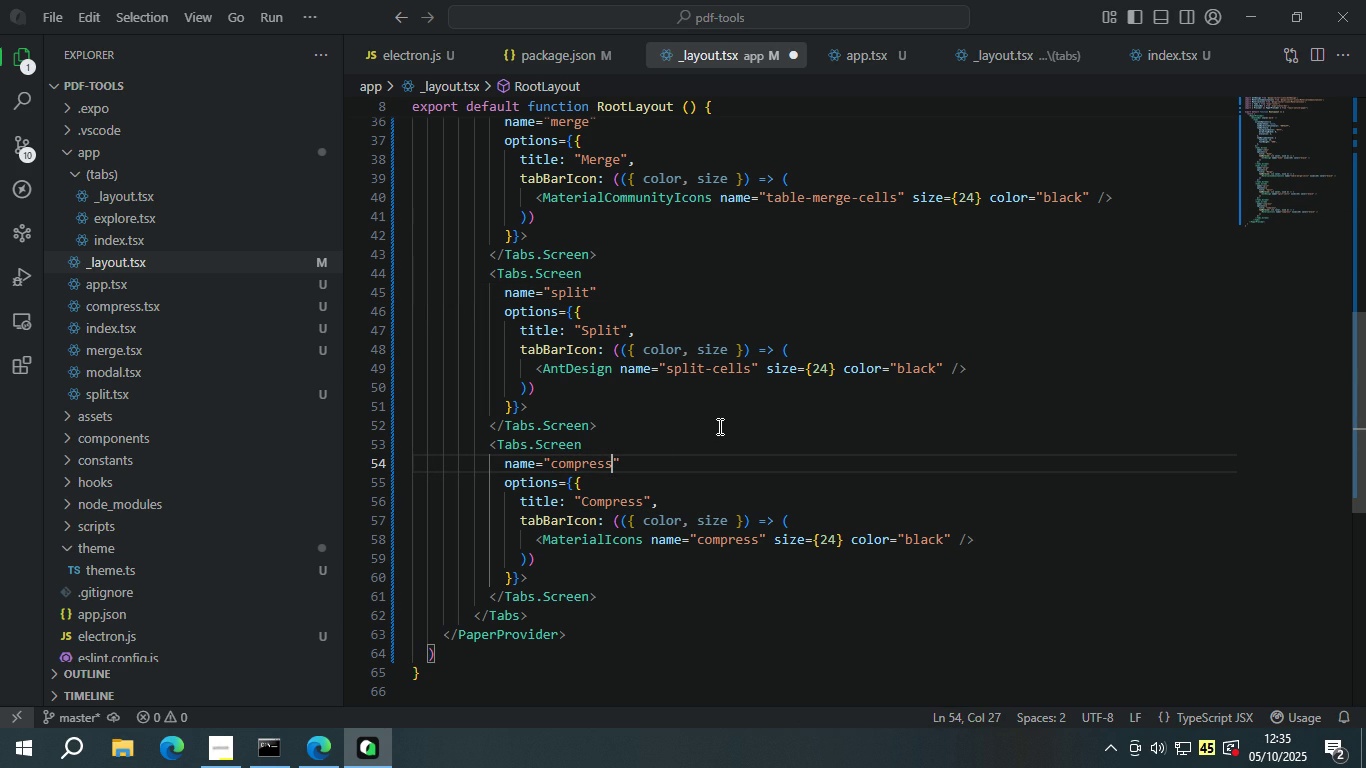 
left_click([718, 426])
 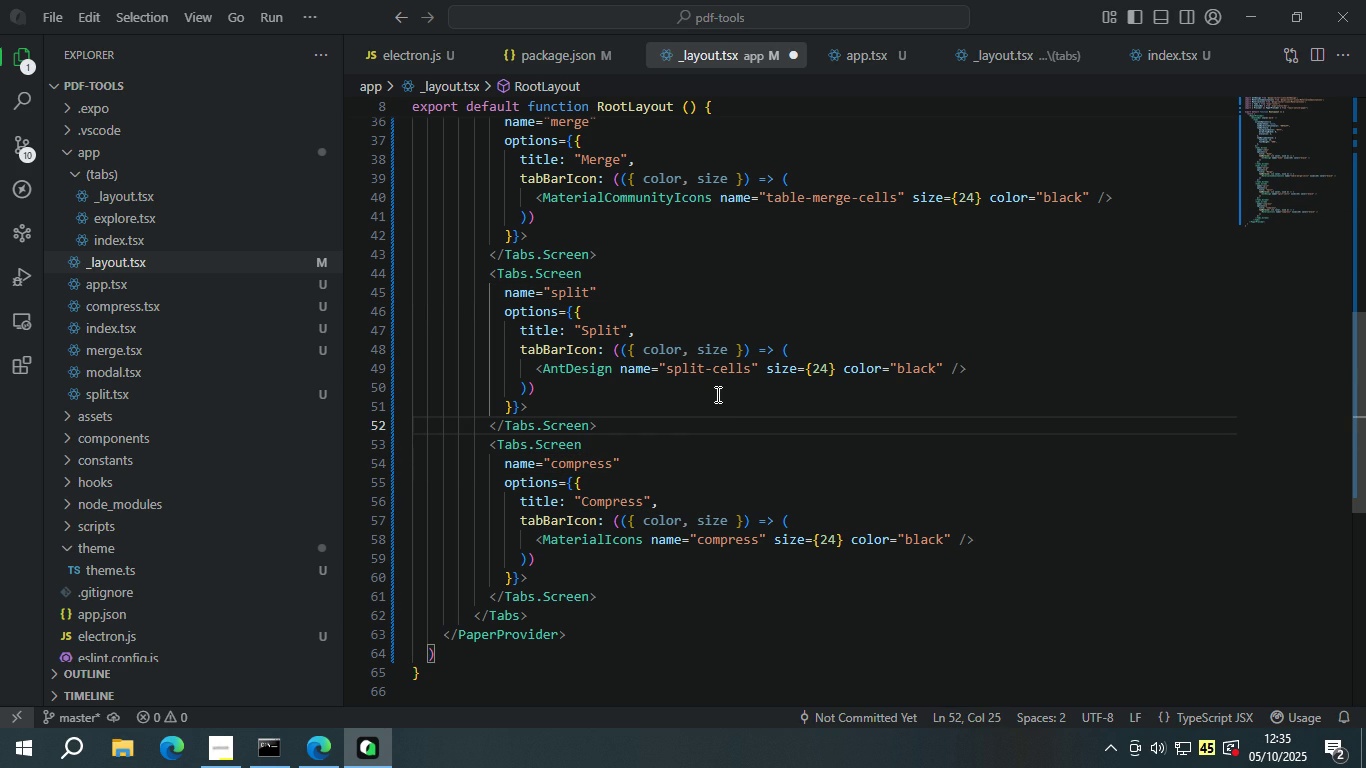 
left_click([718, 386])
 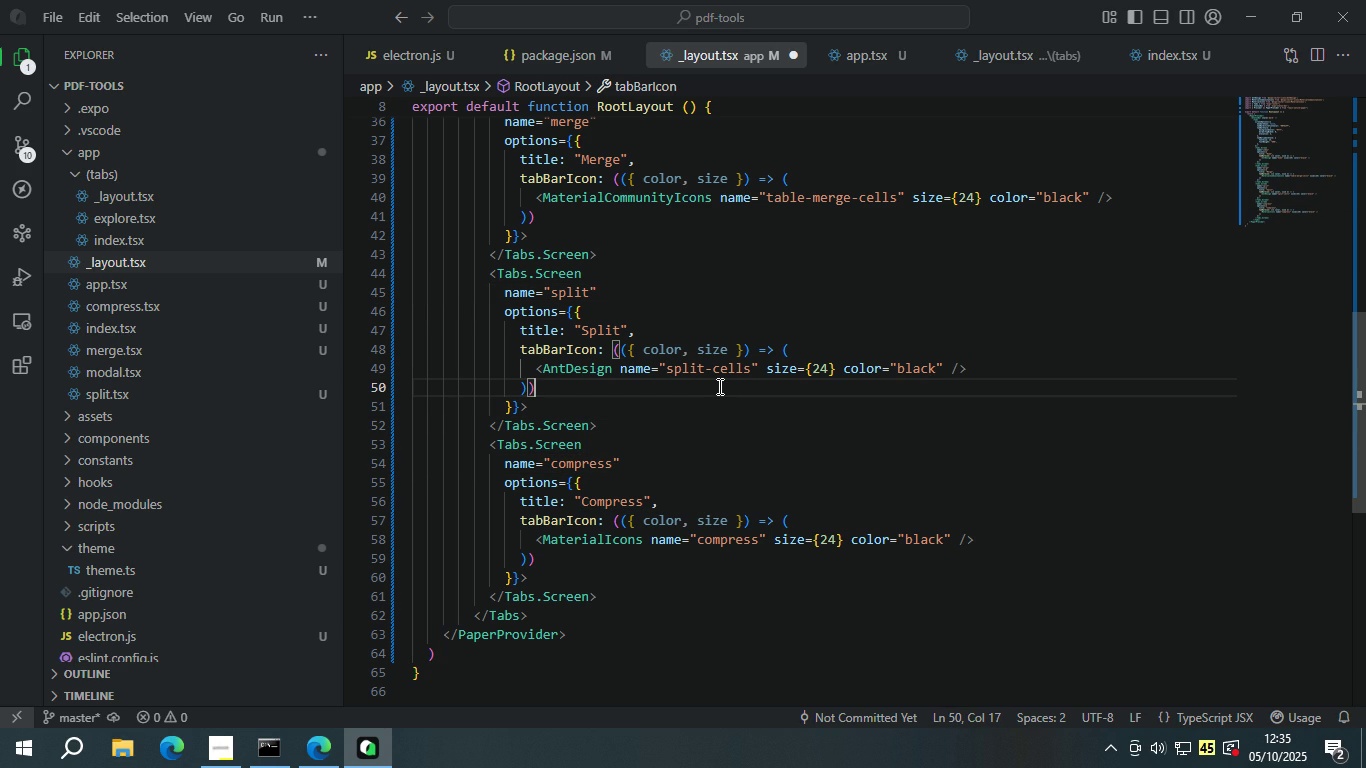 
key(Control+ControlLeft)
 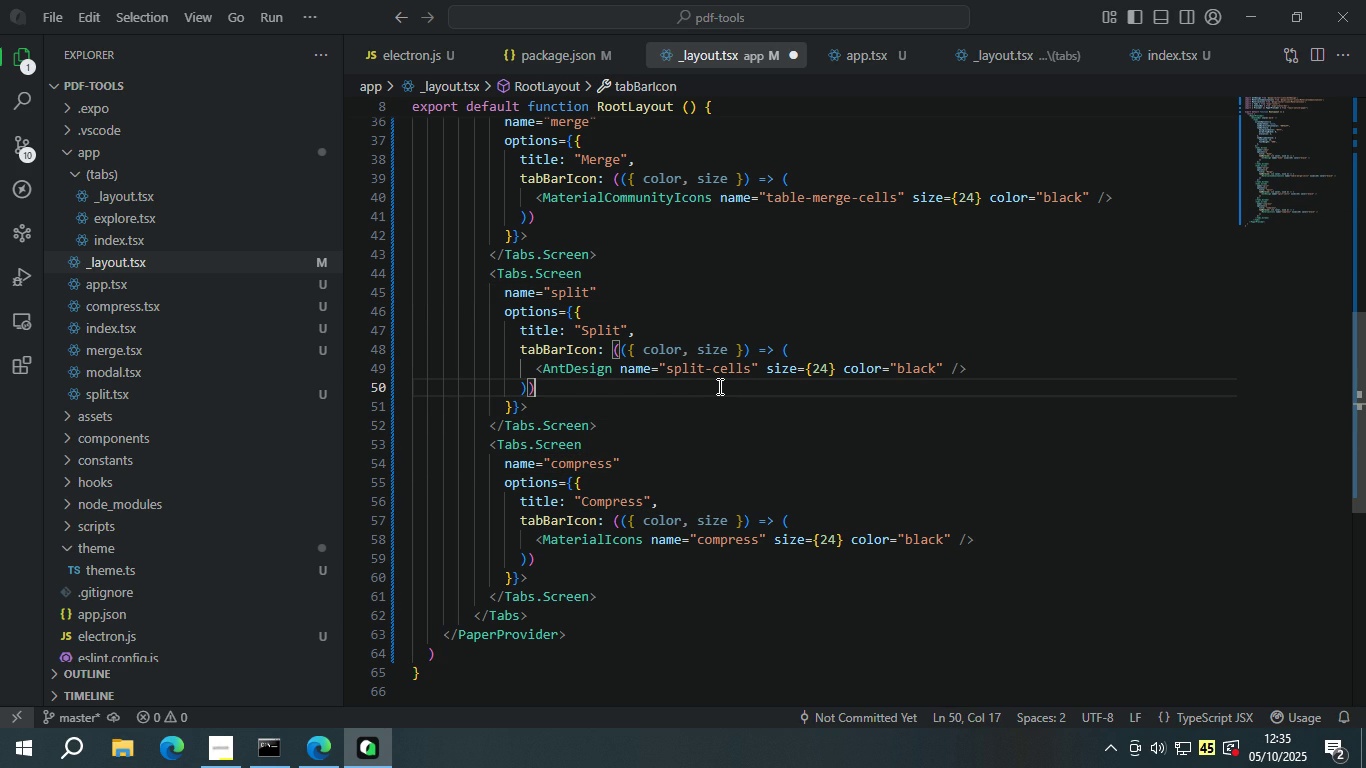 
key(Control+S)
 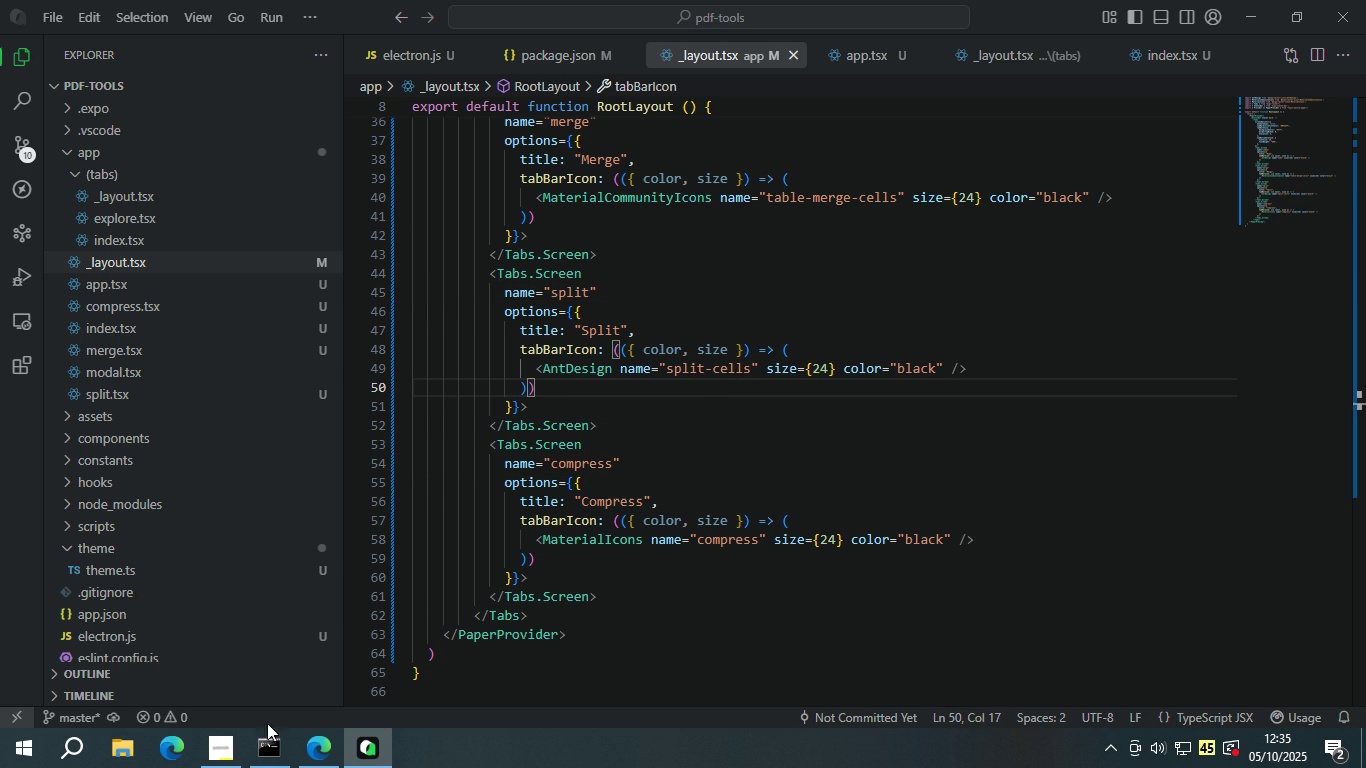 
left_click([319, 749])
 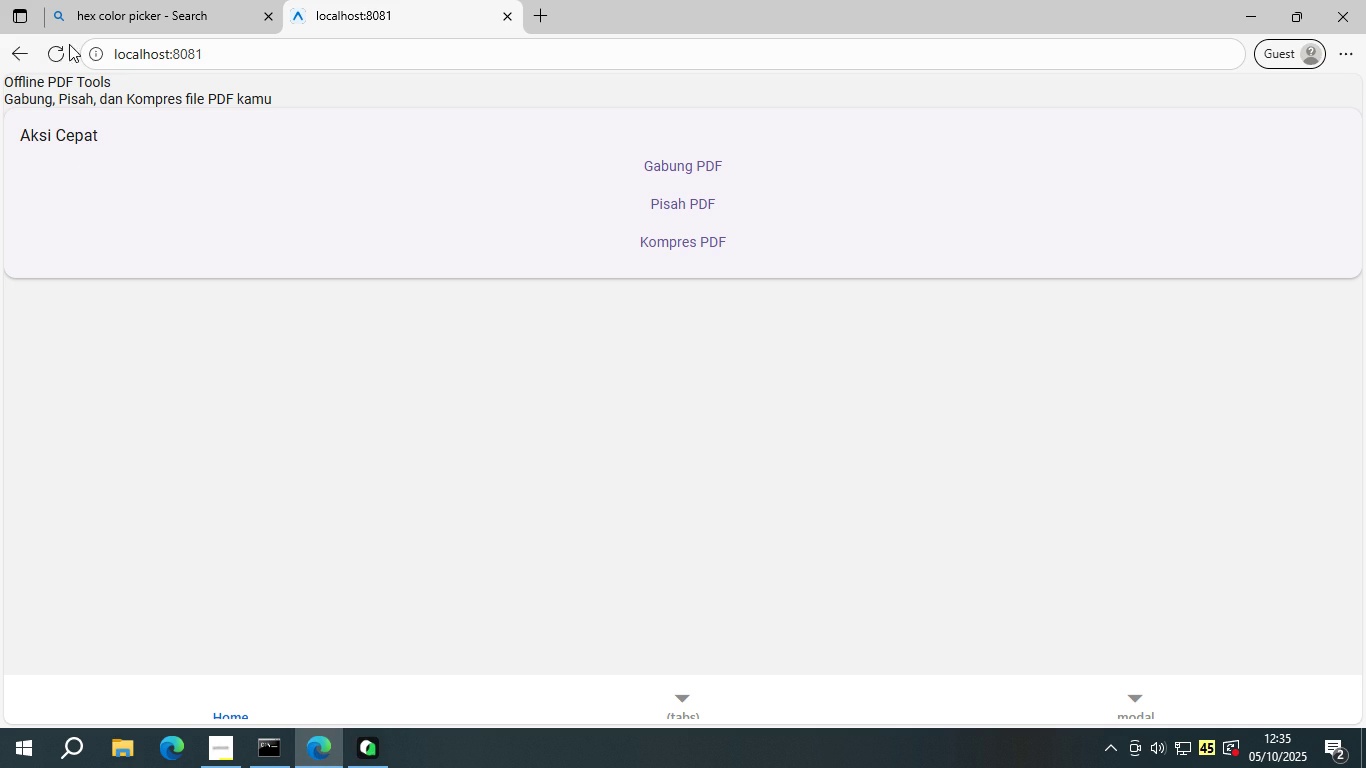 
left_click([41, 56])
 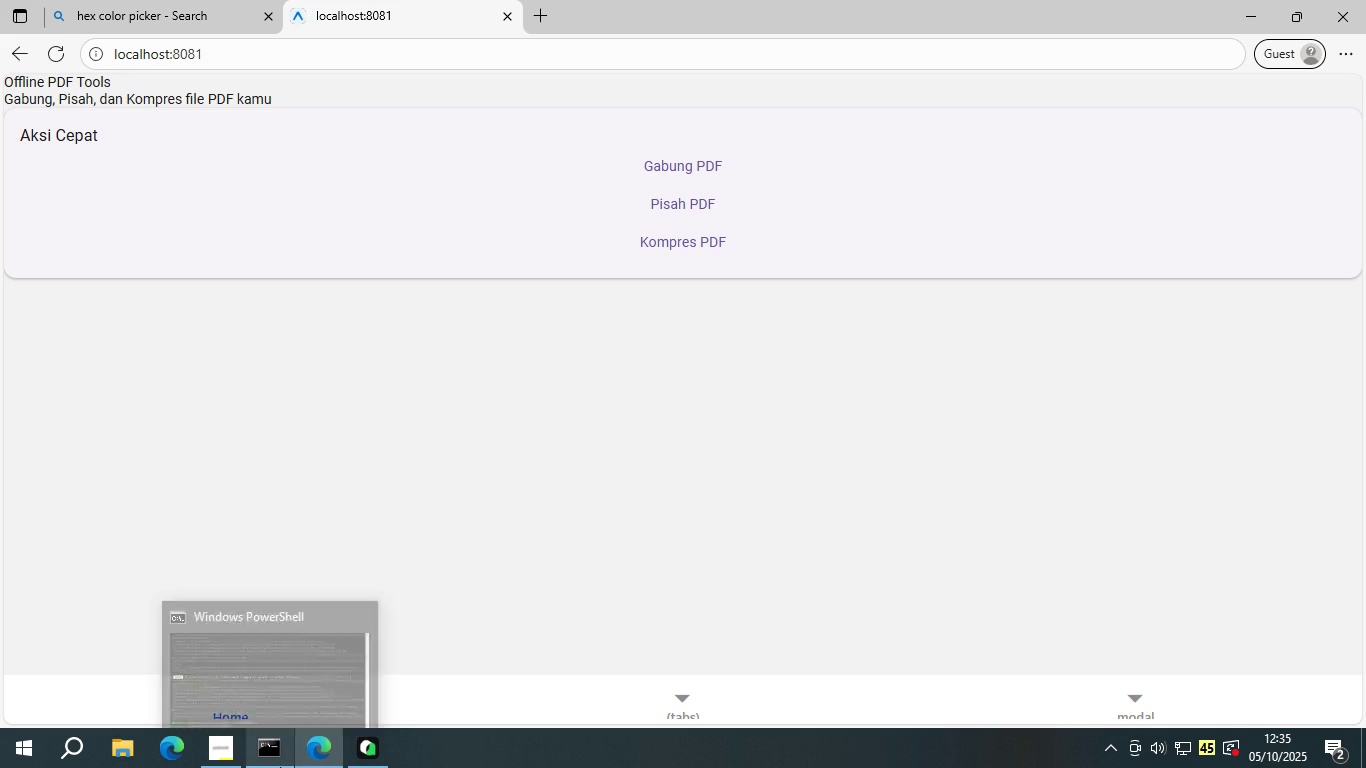 
left_click([284, 767])
 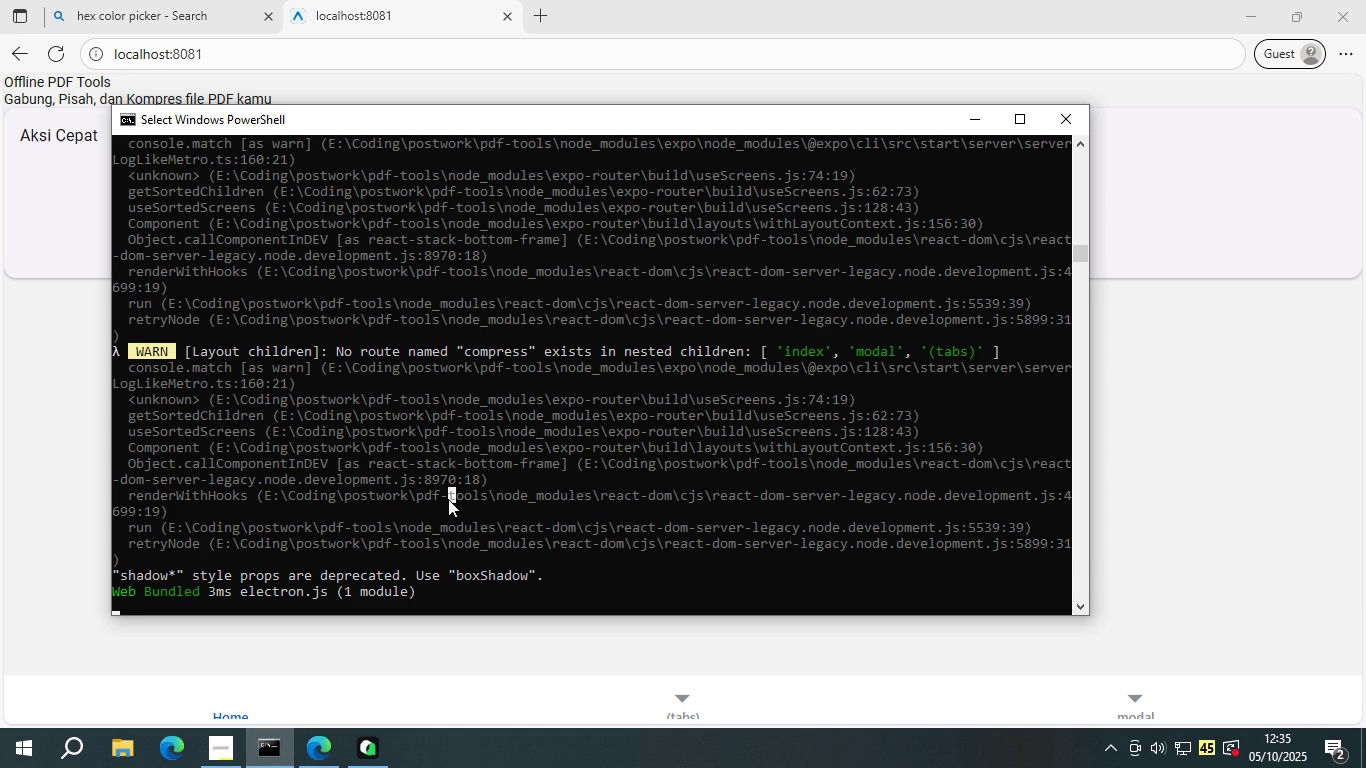 
left_click([448, 499])
 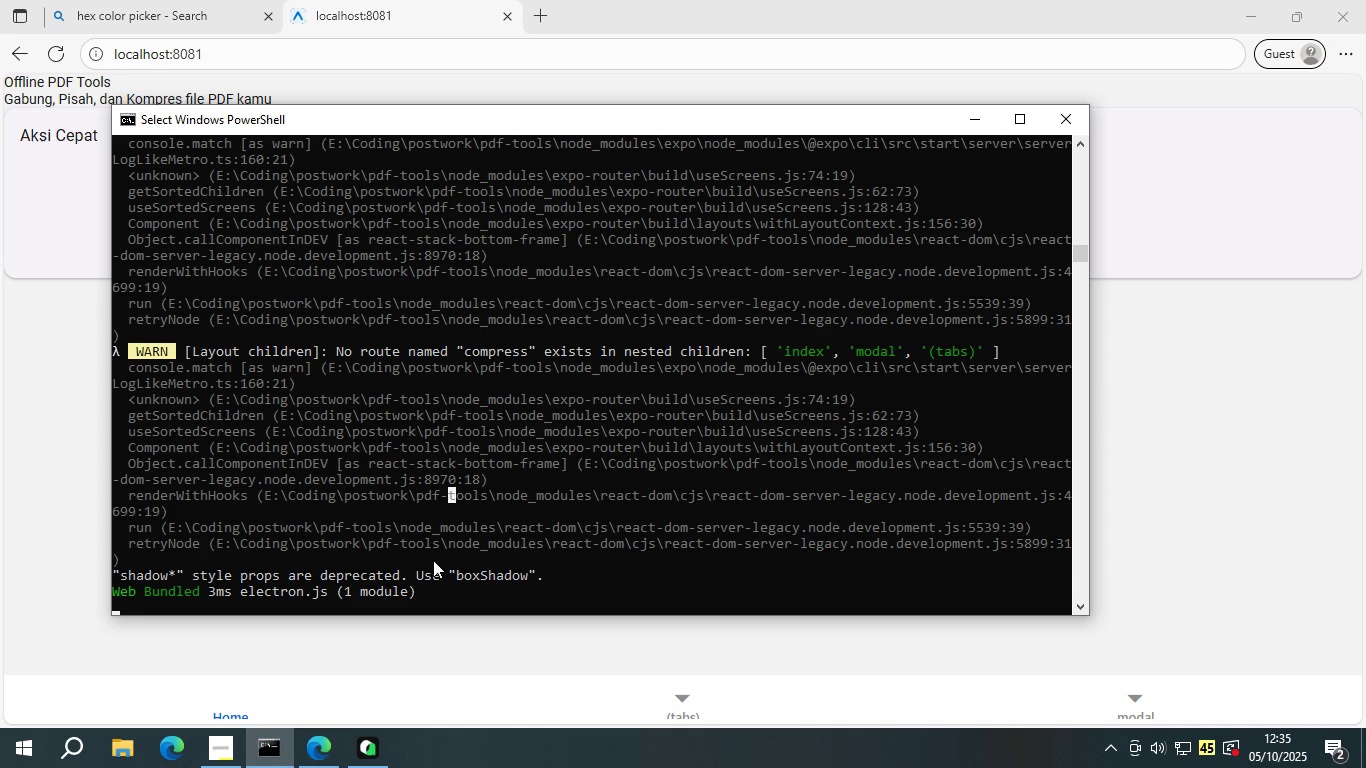 
scroll: coordinate [432, 565], scroll_direction: down, amount: 1.0
 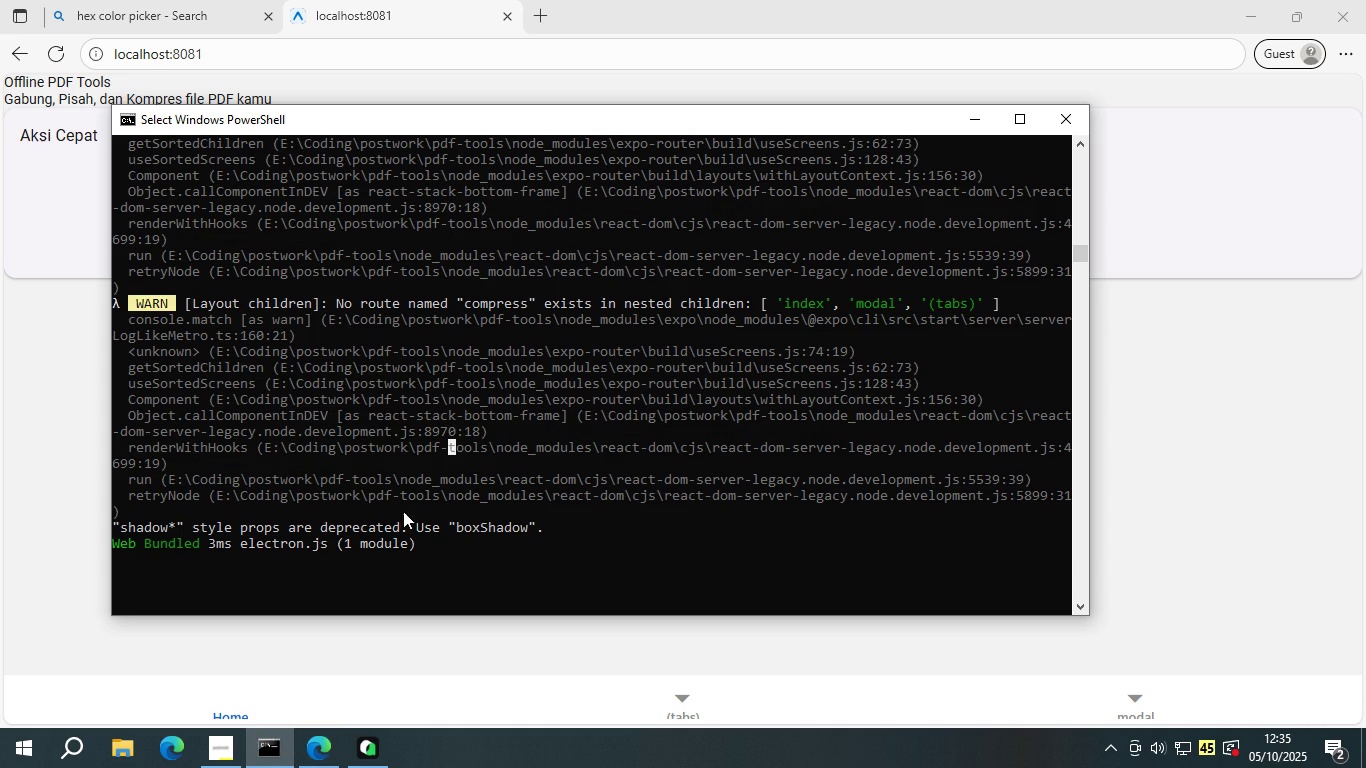 
left_click([402, 511])
 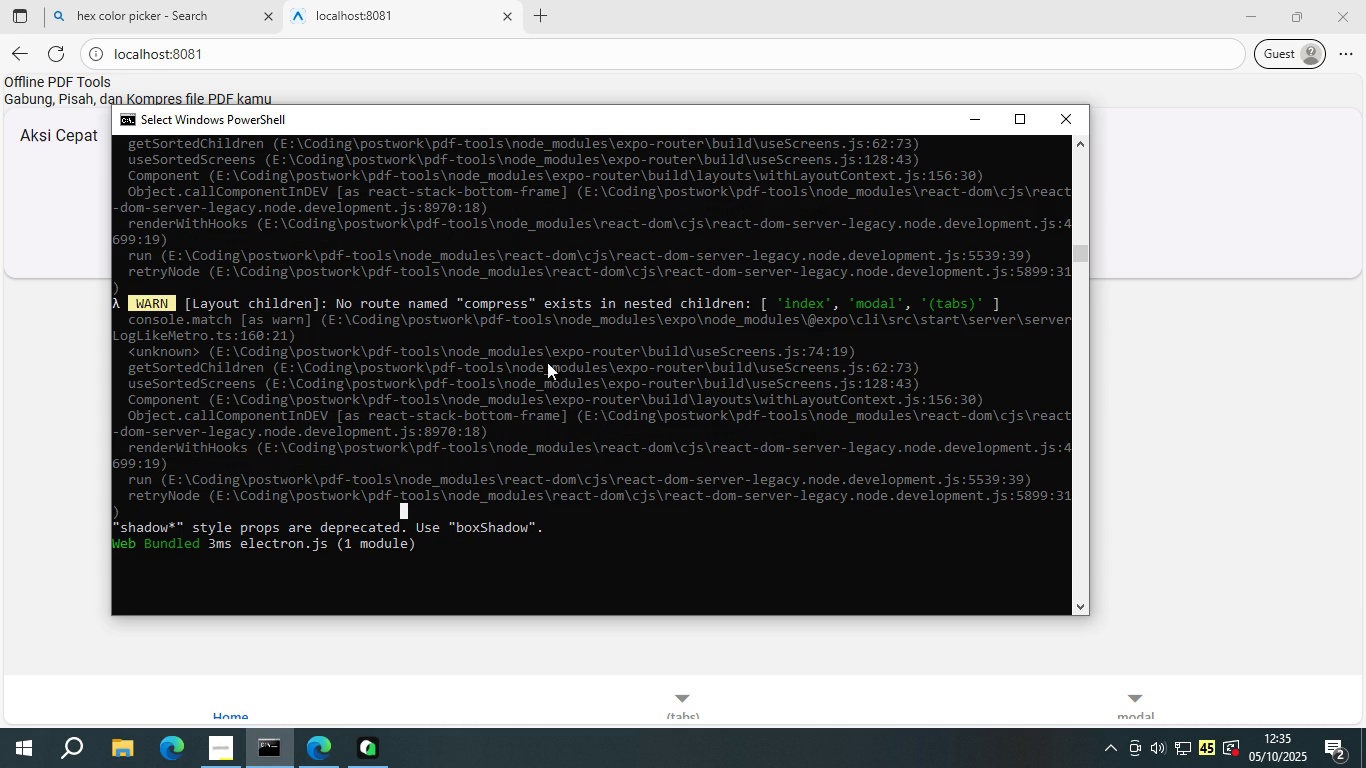 
scroll: coordinate [404, 333], scroll_direction: up, amount: 1.0
 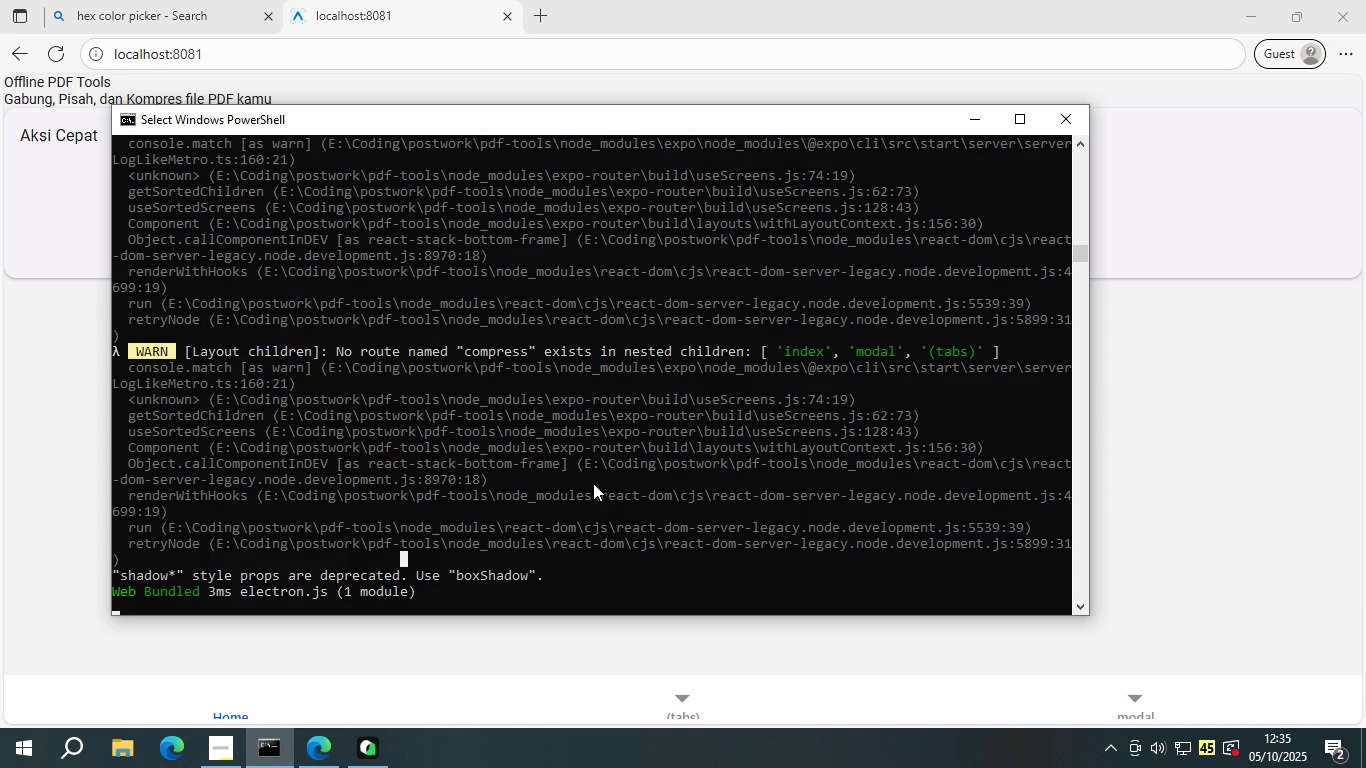 
left_click([372, 747])
 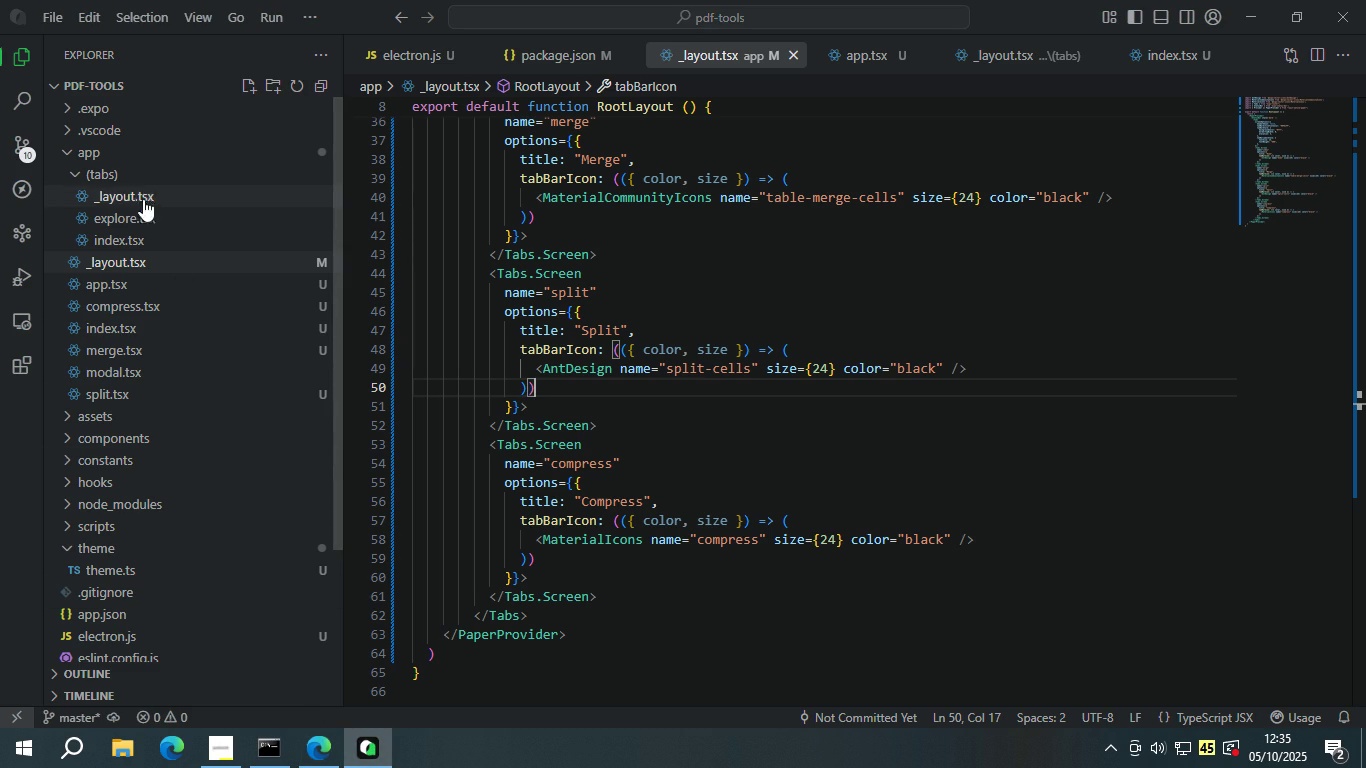 
left_click([147, 177])
 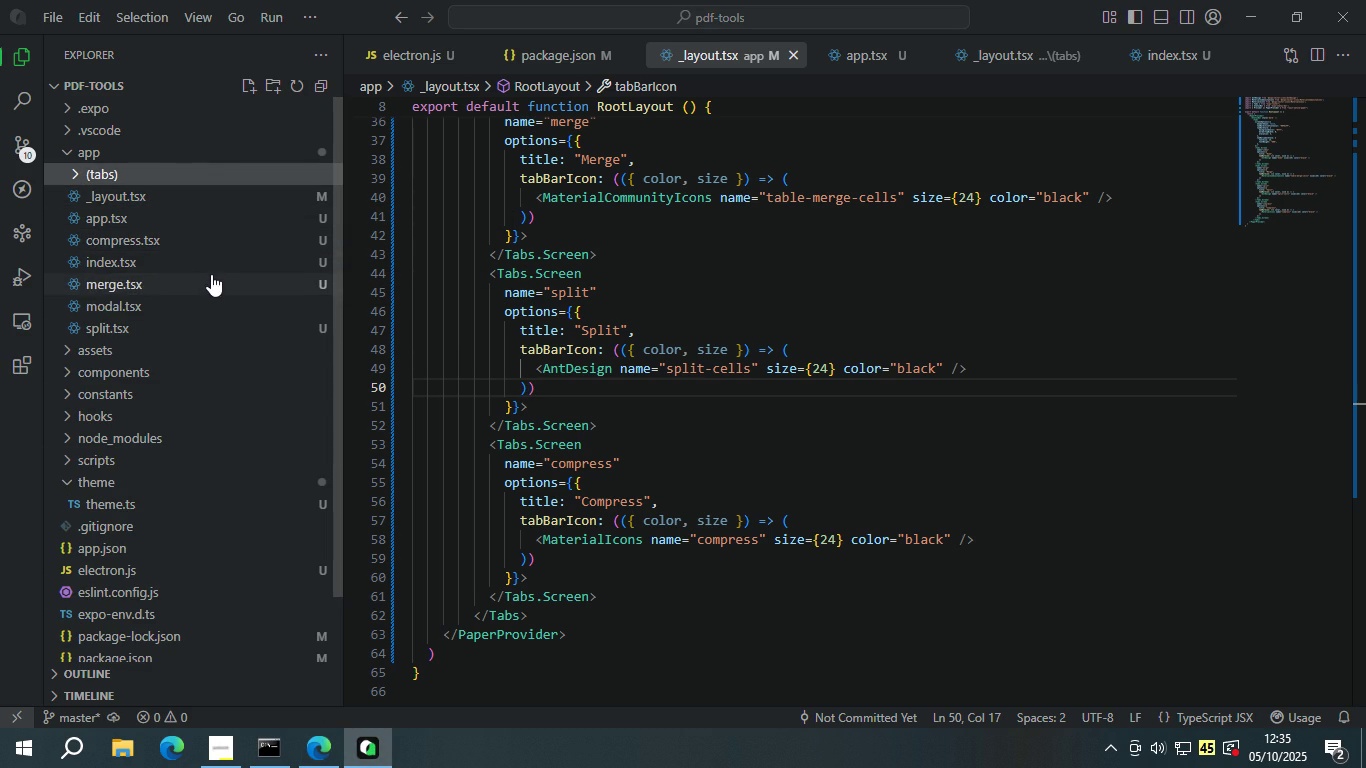 
left_click([215, 171])
 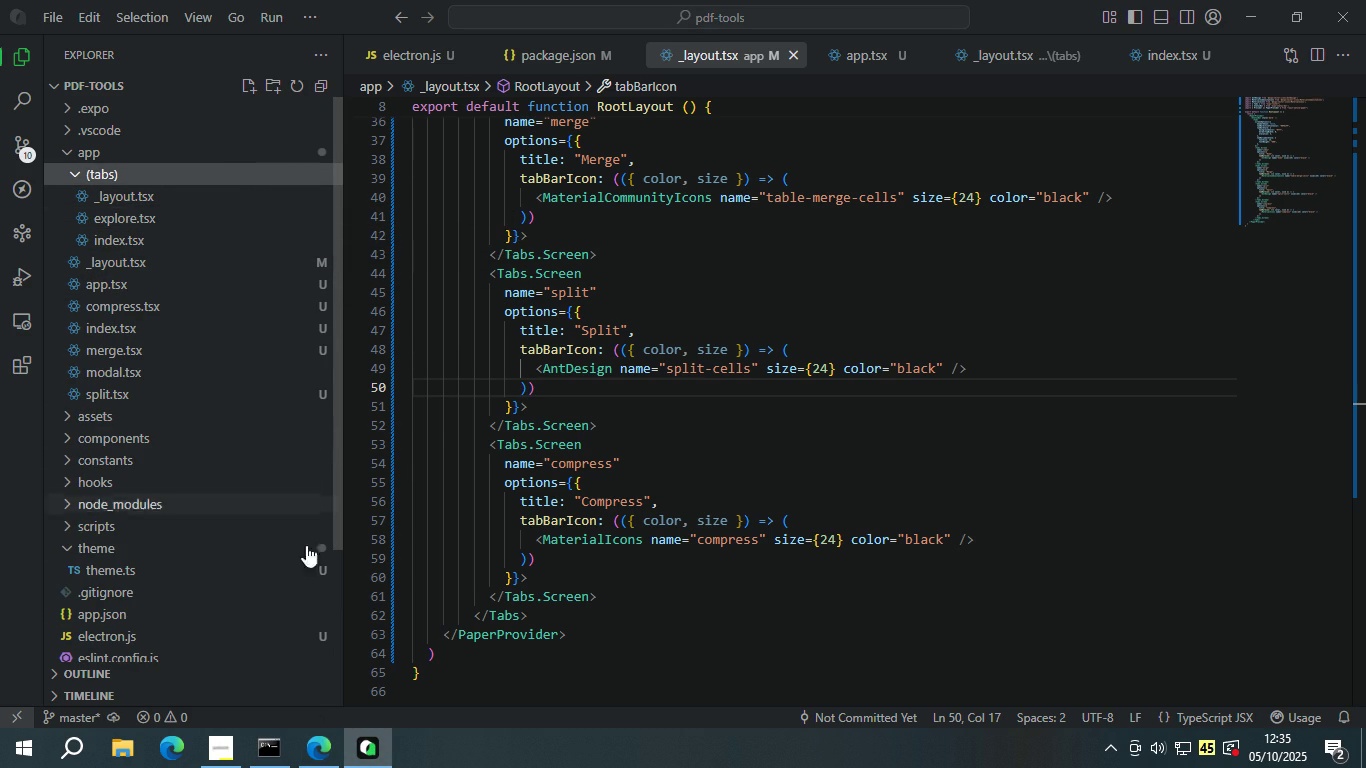 
left_click([279, 751])
 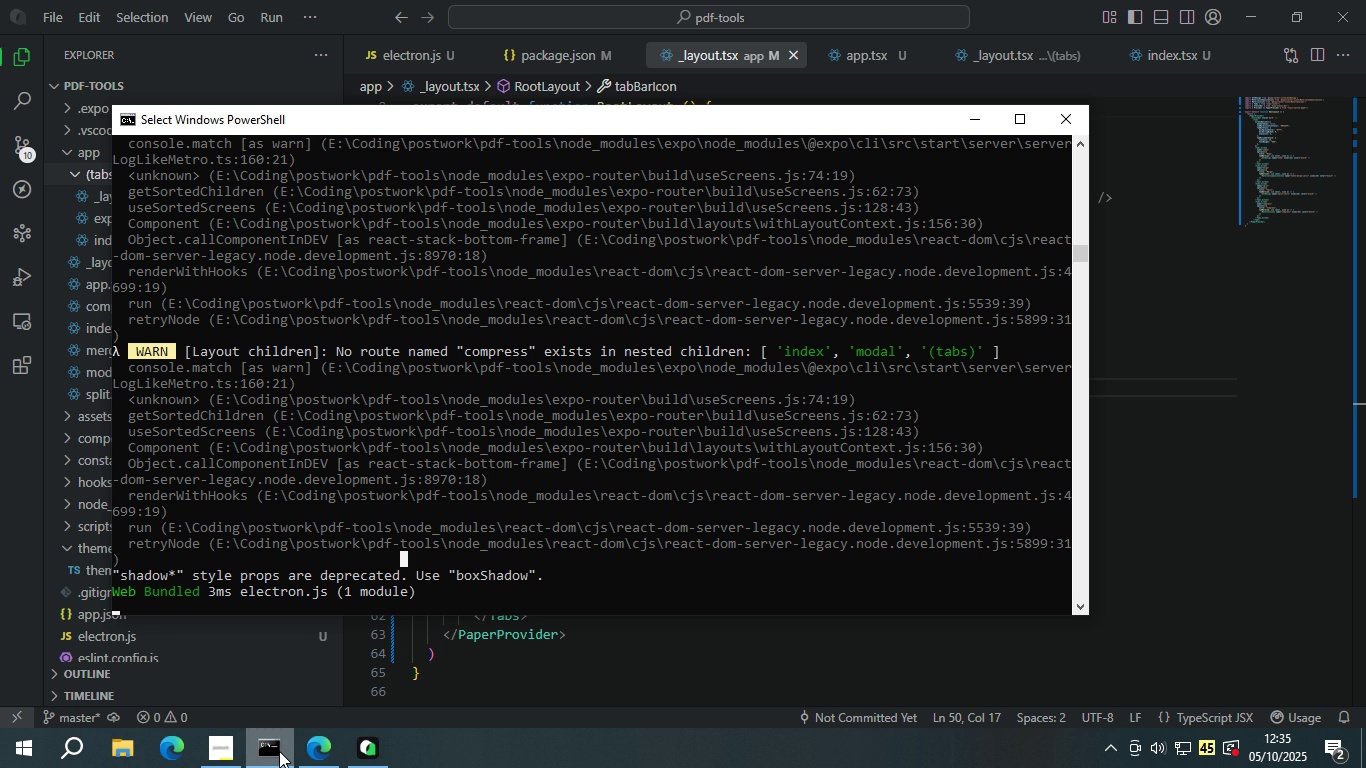 
left_click([279, 751])
 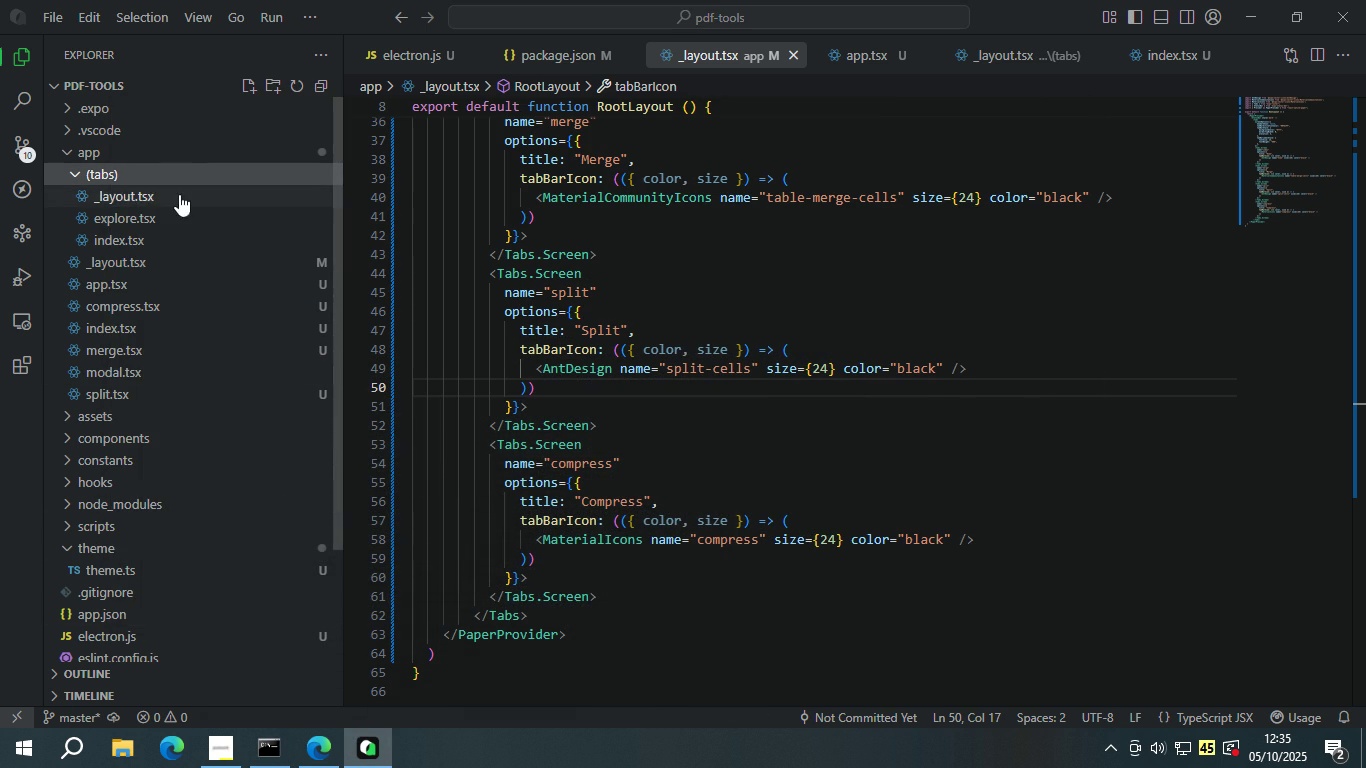 
left_click([167, 179])
 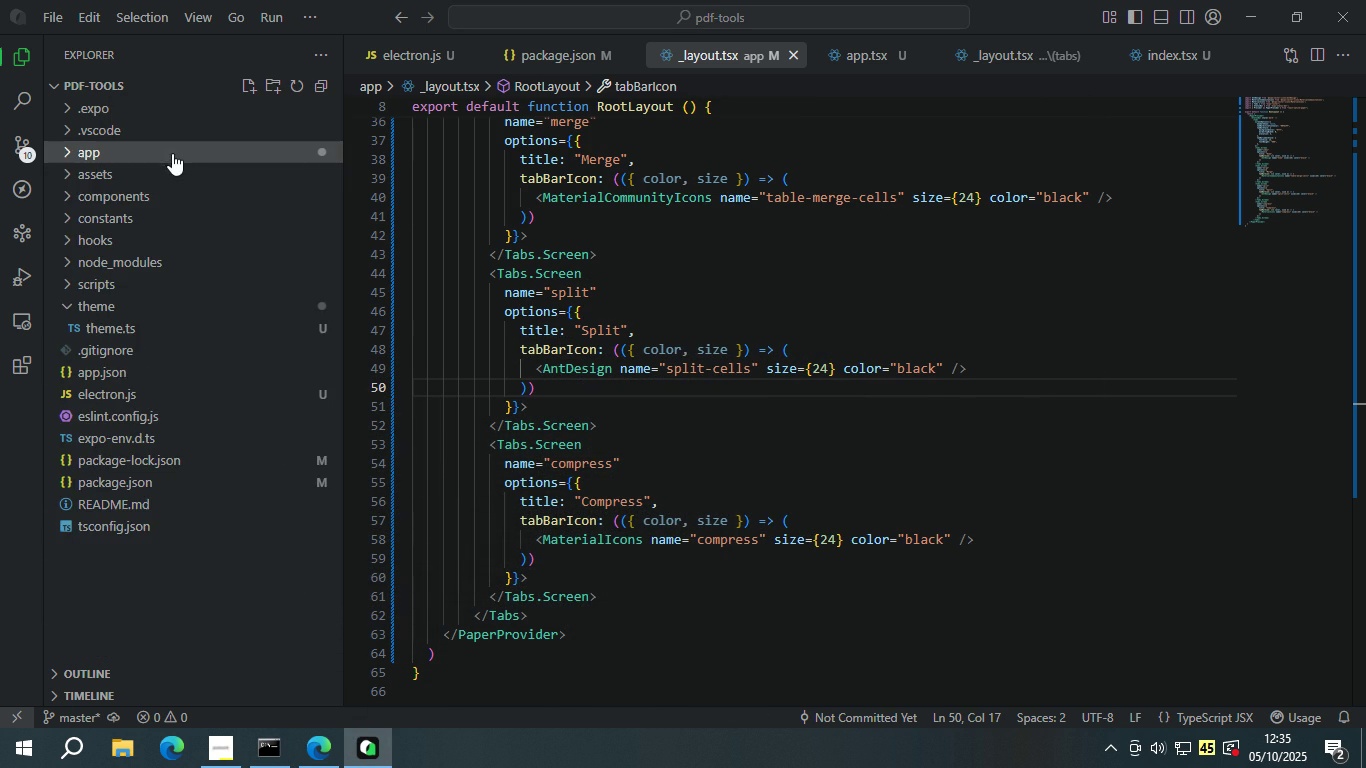 
left_click([172, 153])
 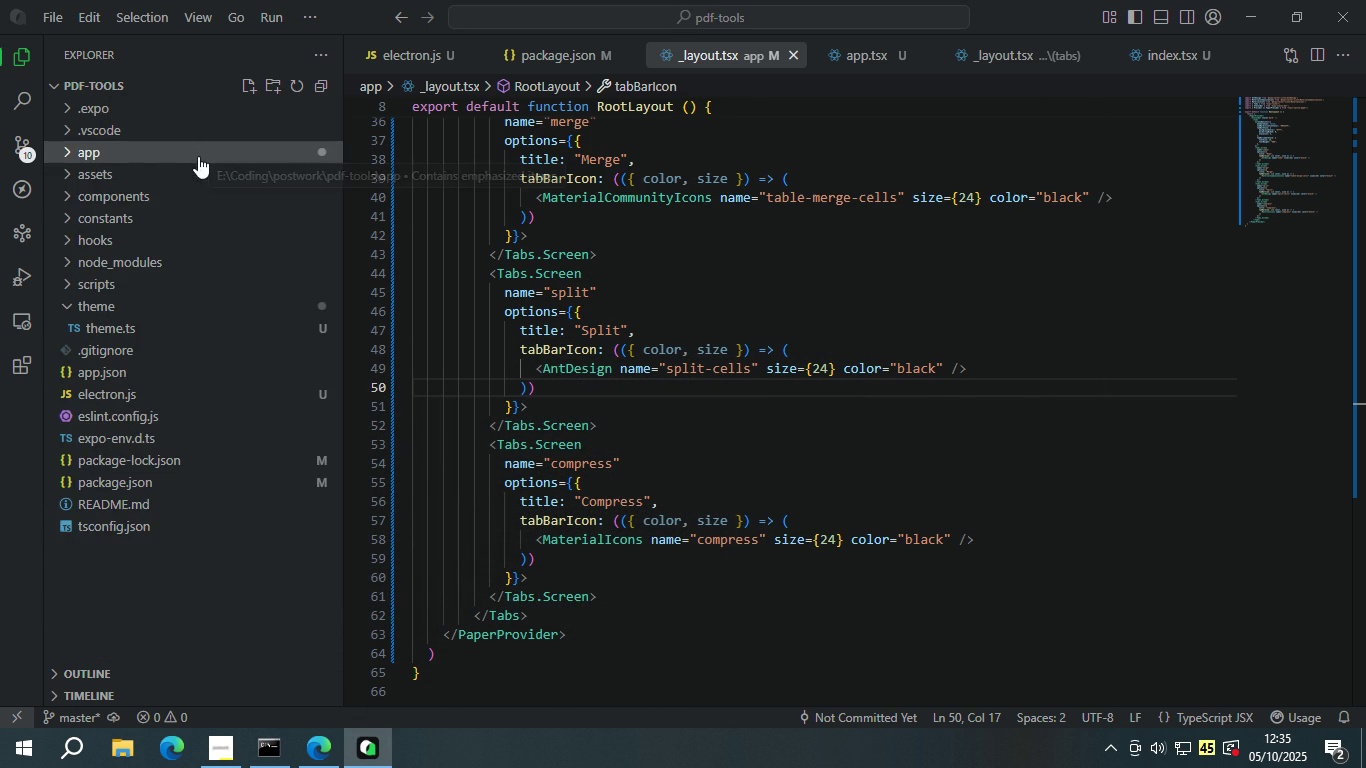 
left_click([198, 156])
 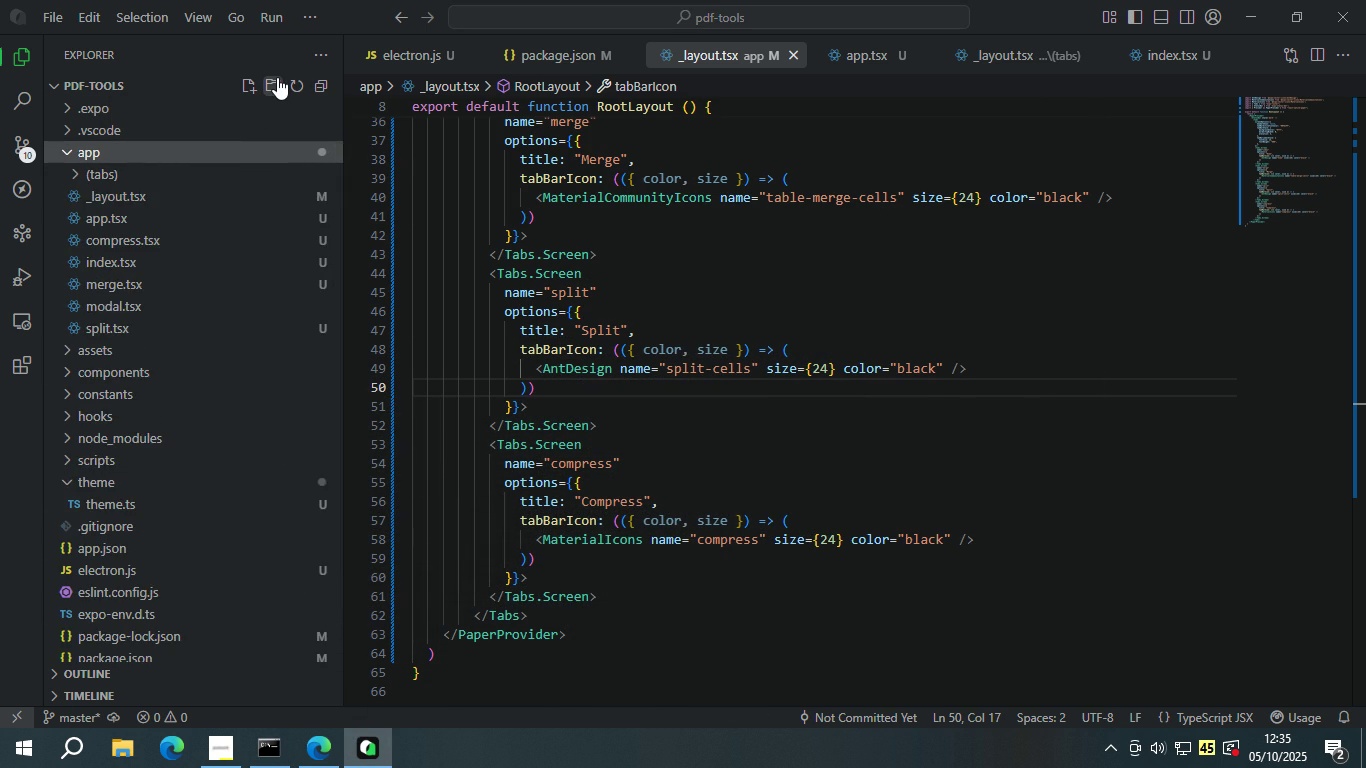 
left_click([277, 77])
 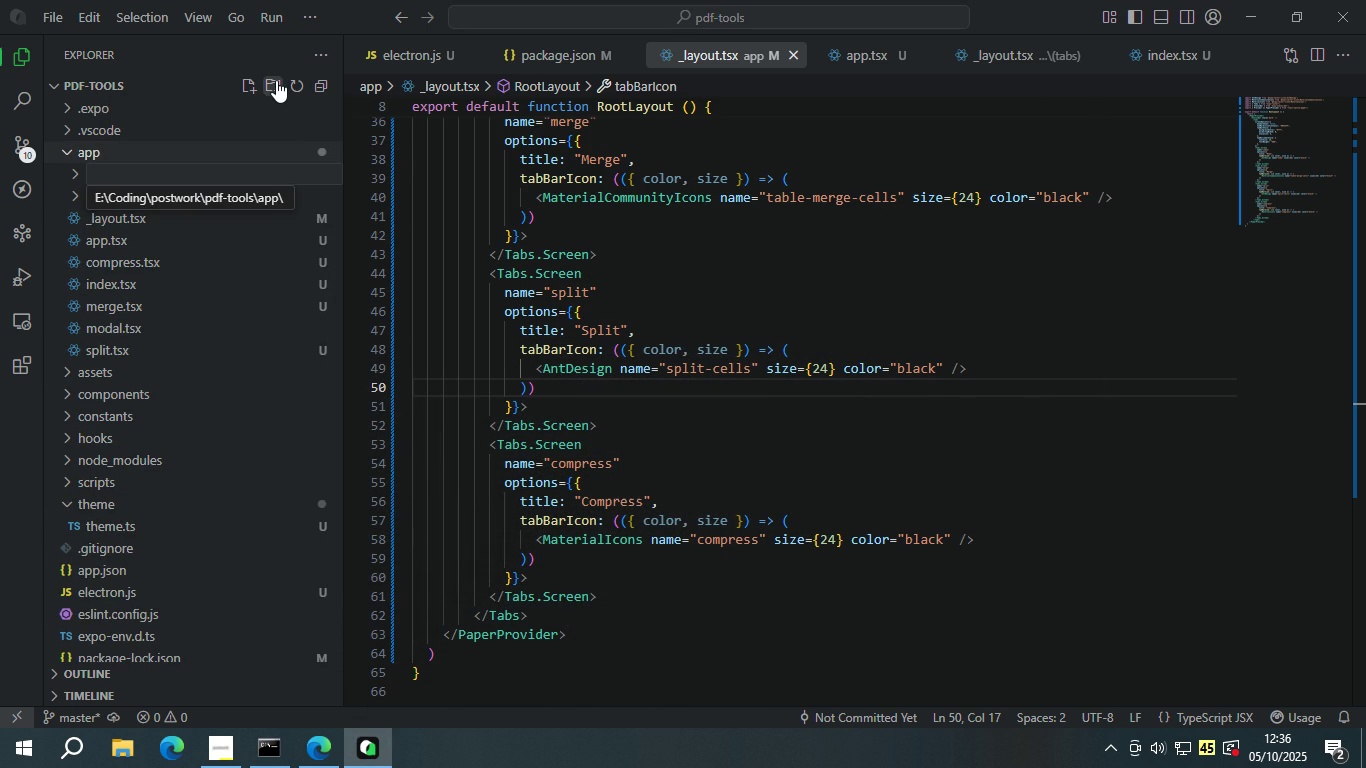 
type(compress)
 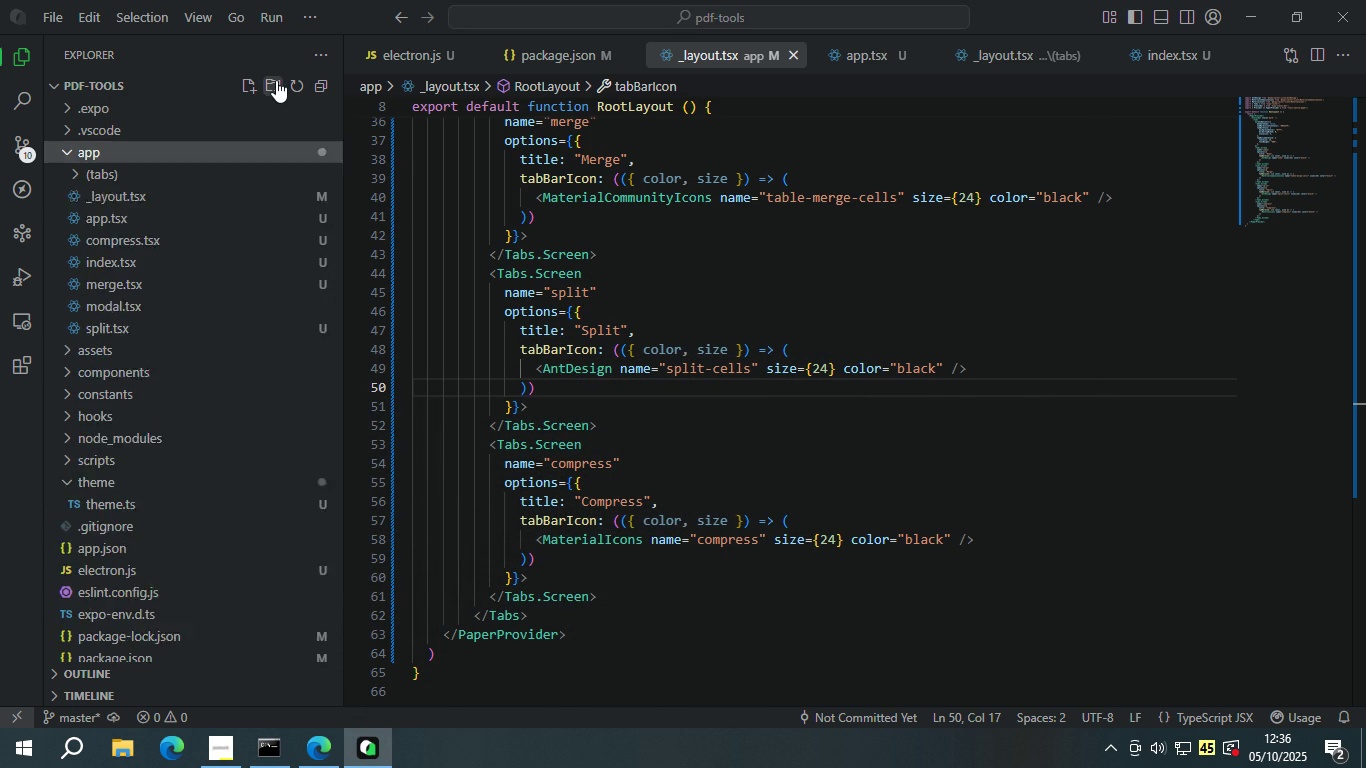 
key(Enter)